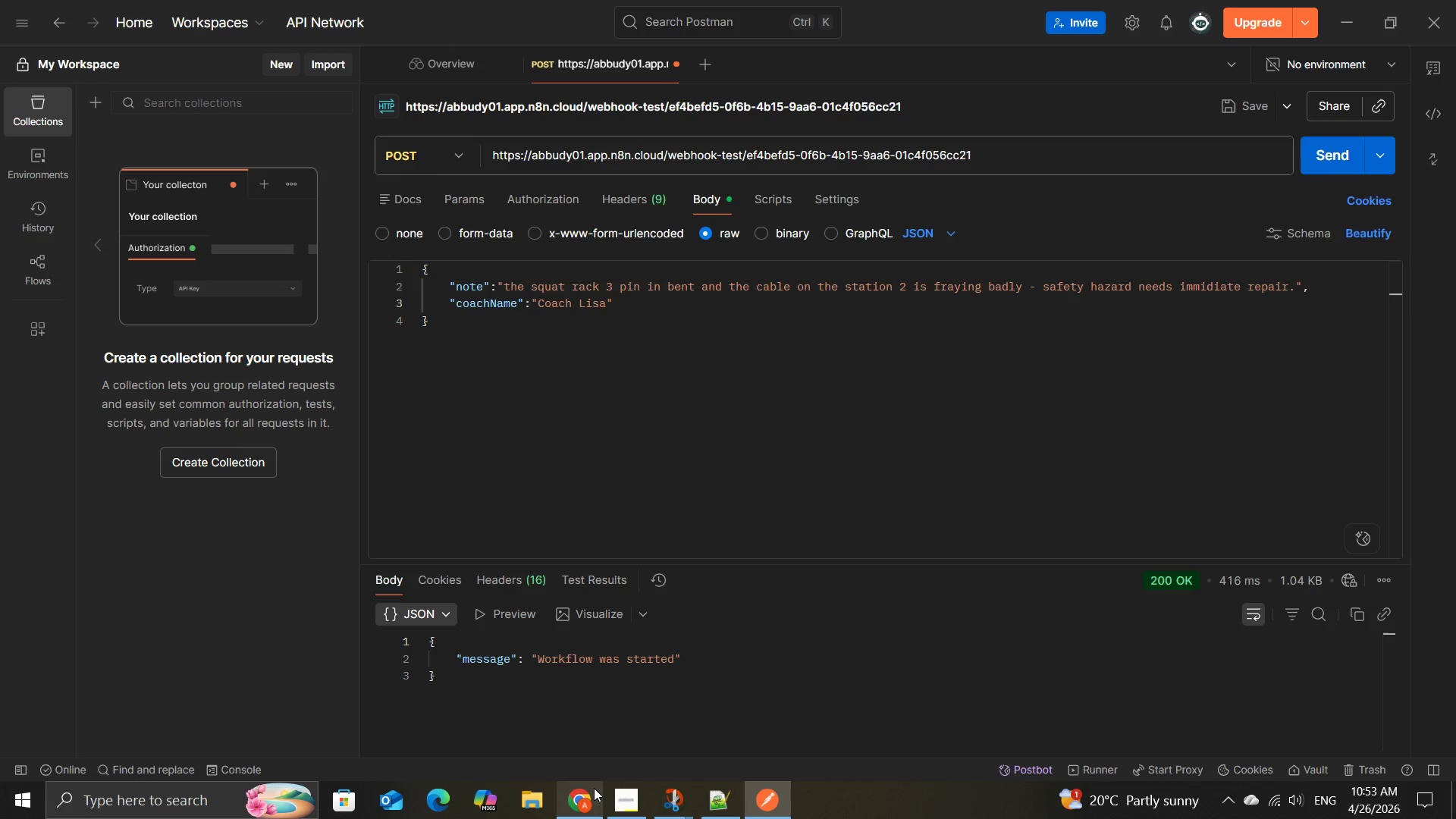 
wait(5.11)
 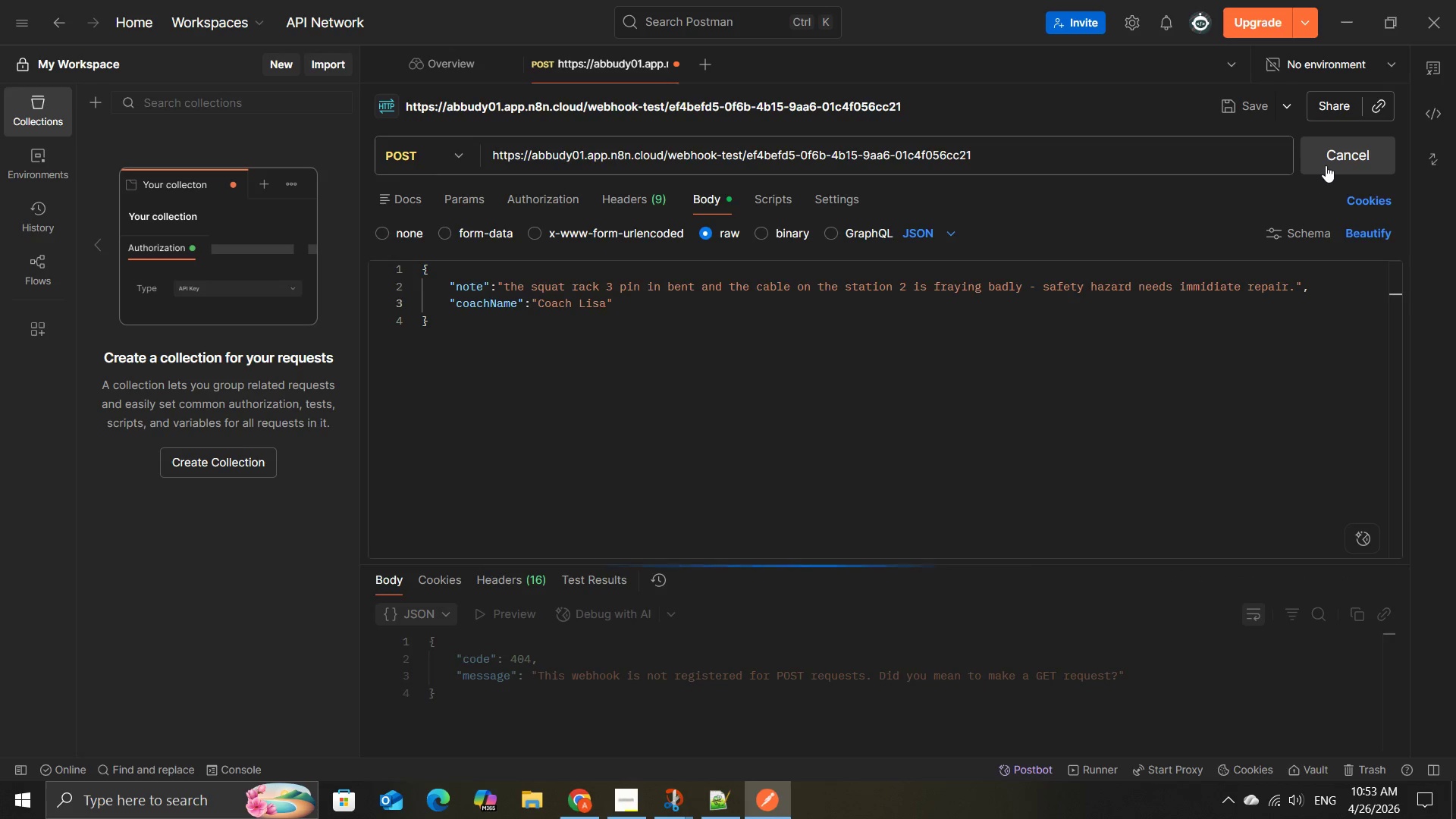 
left_click([594, 742])
 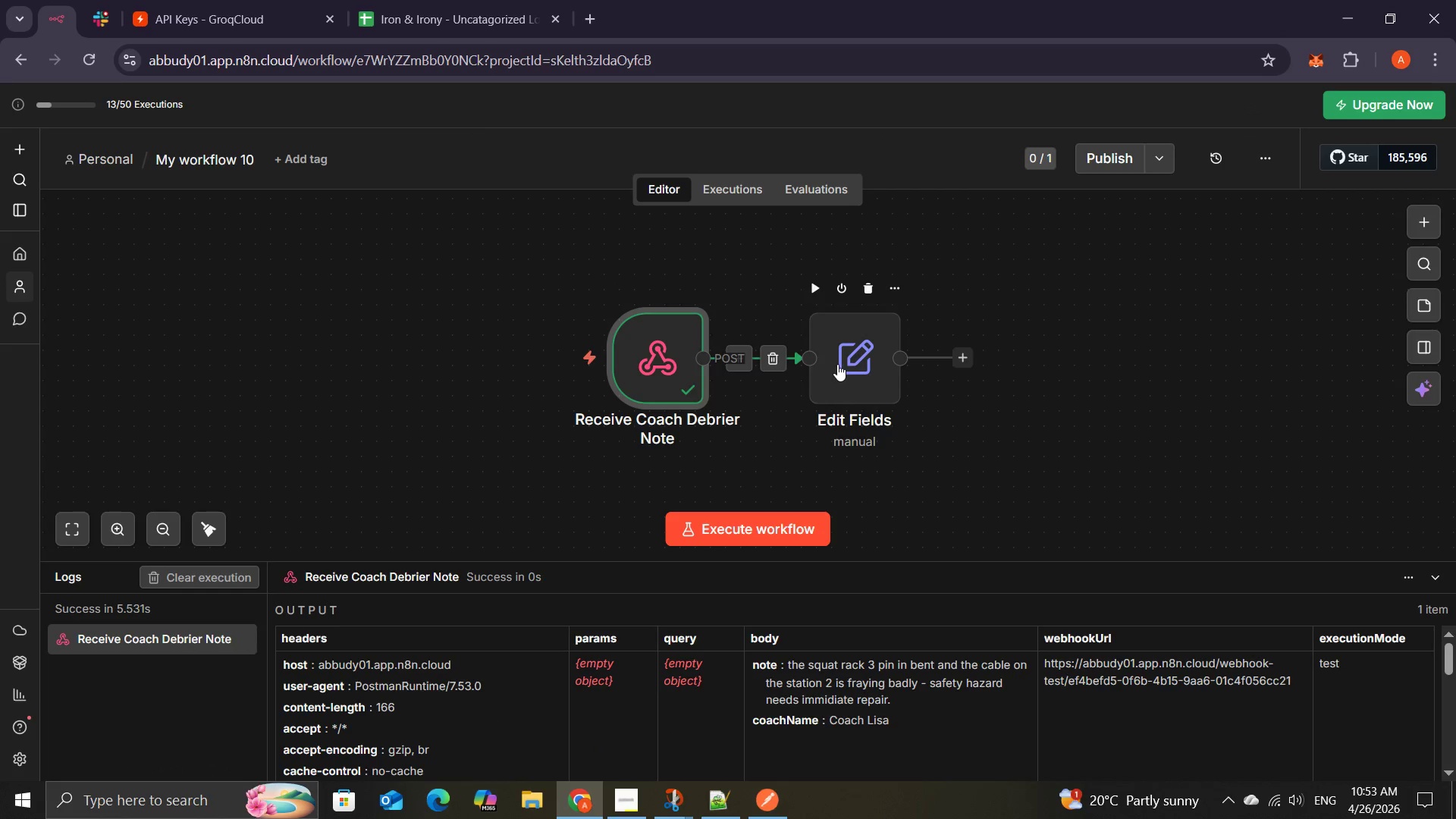 
double_click([838, 364])
 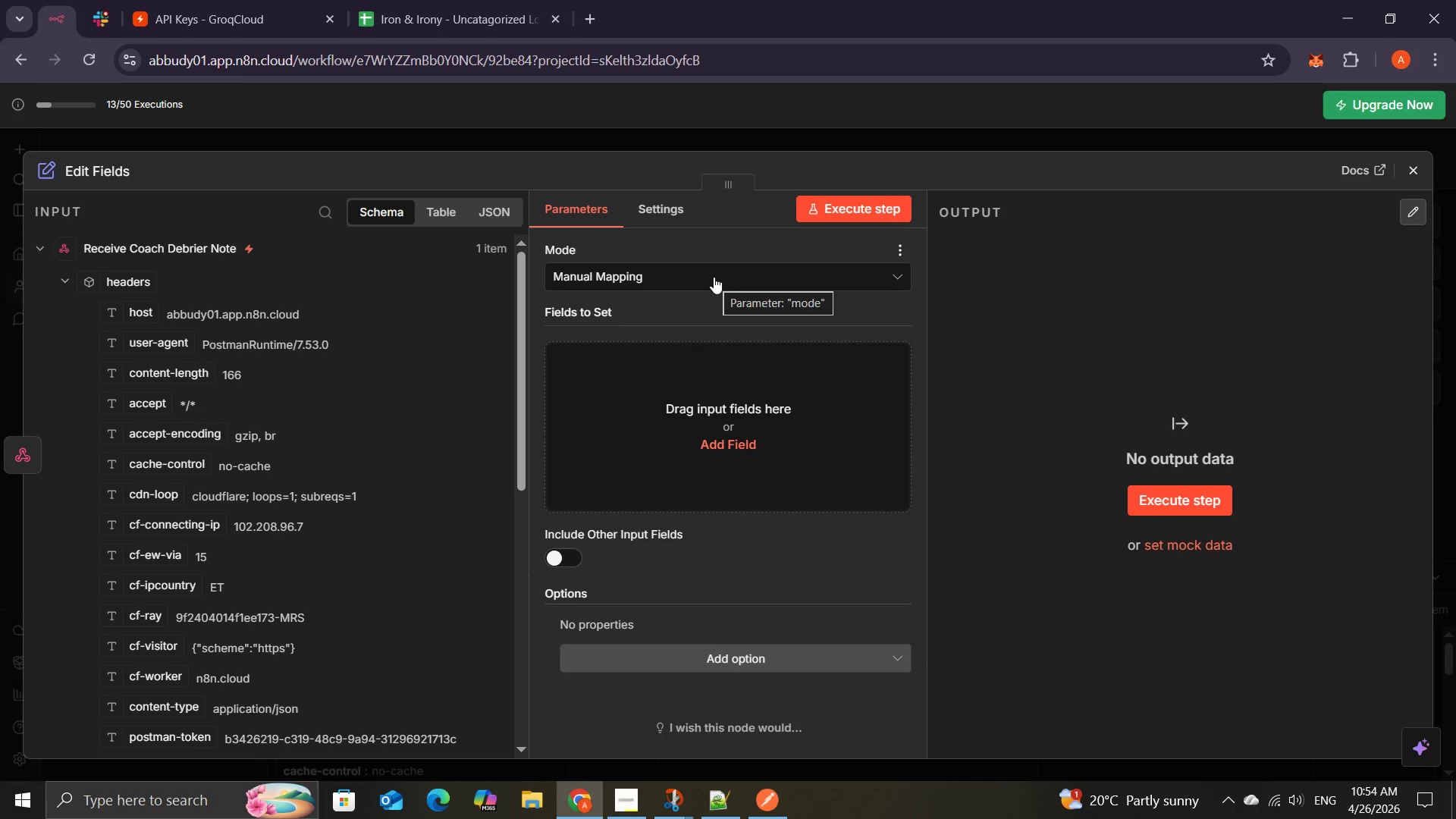 
wait(24.62)
 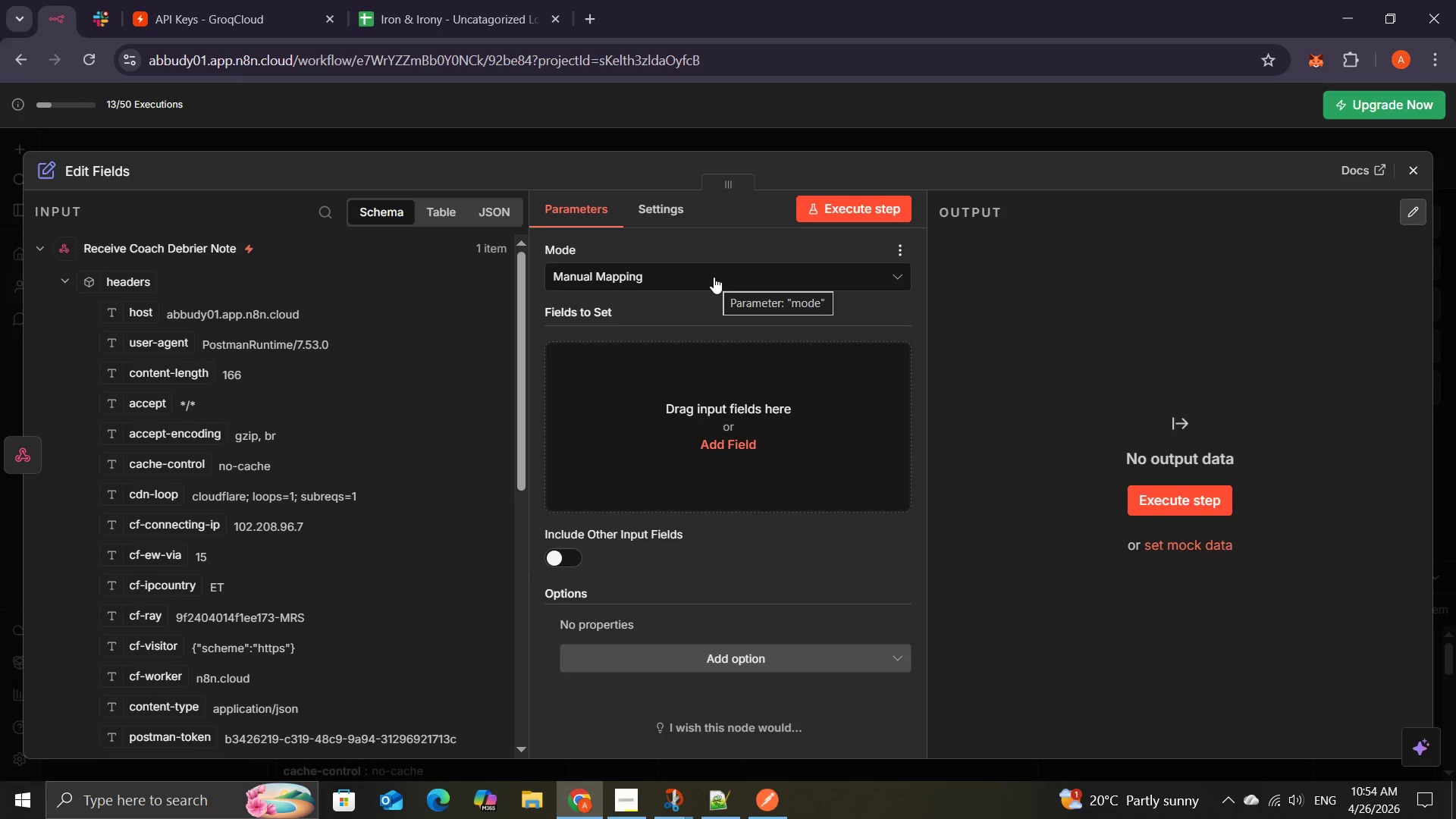 
left_click([708, 423])
 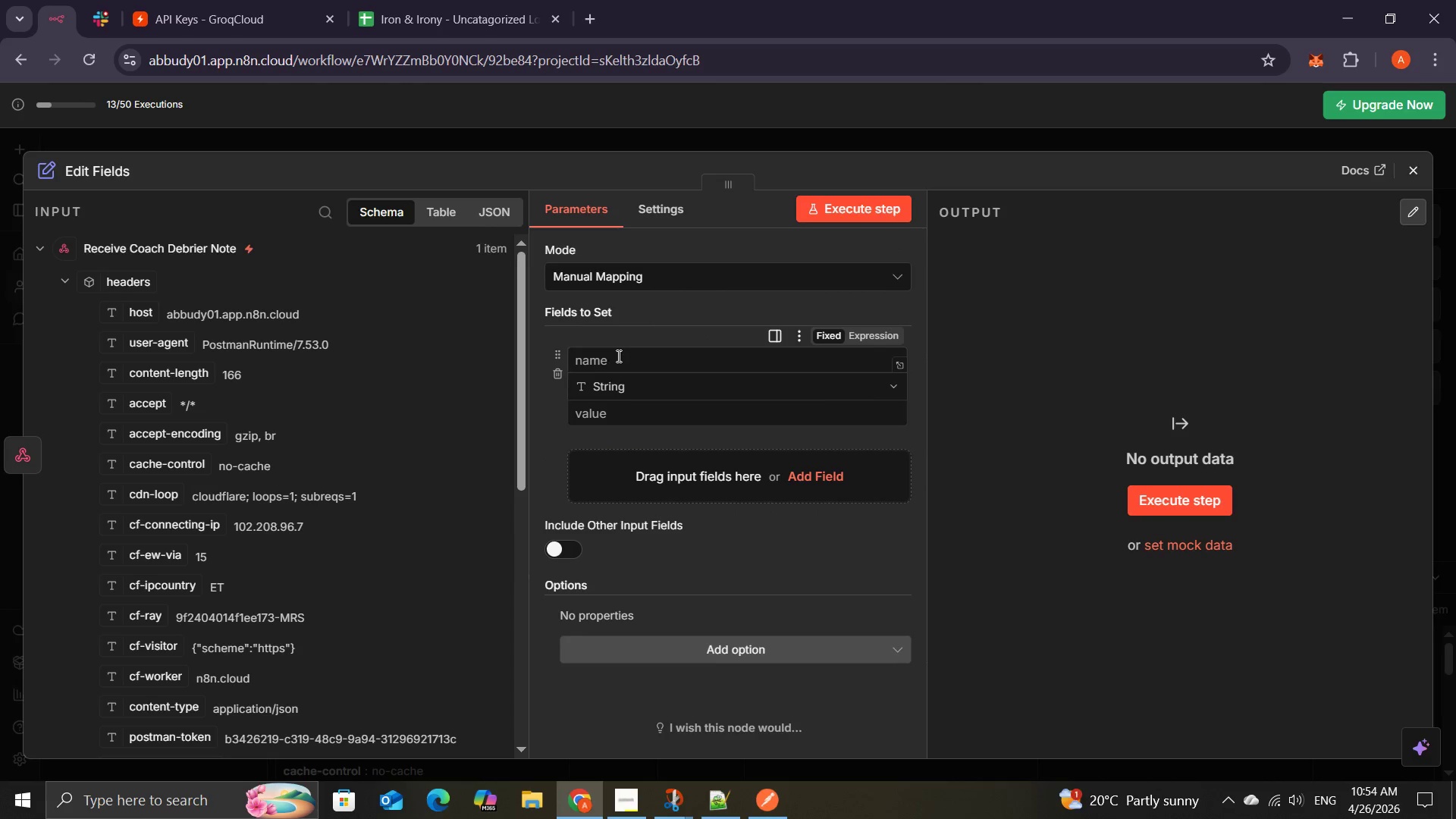 
left_click([617, 356])
 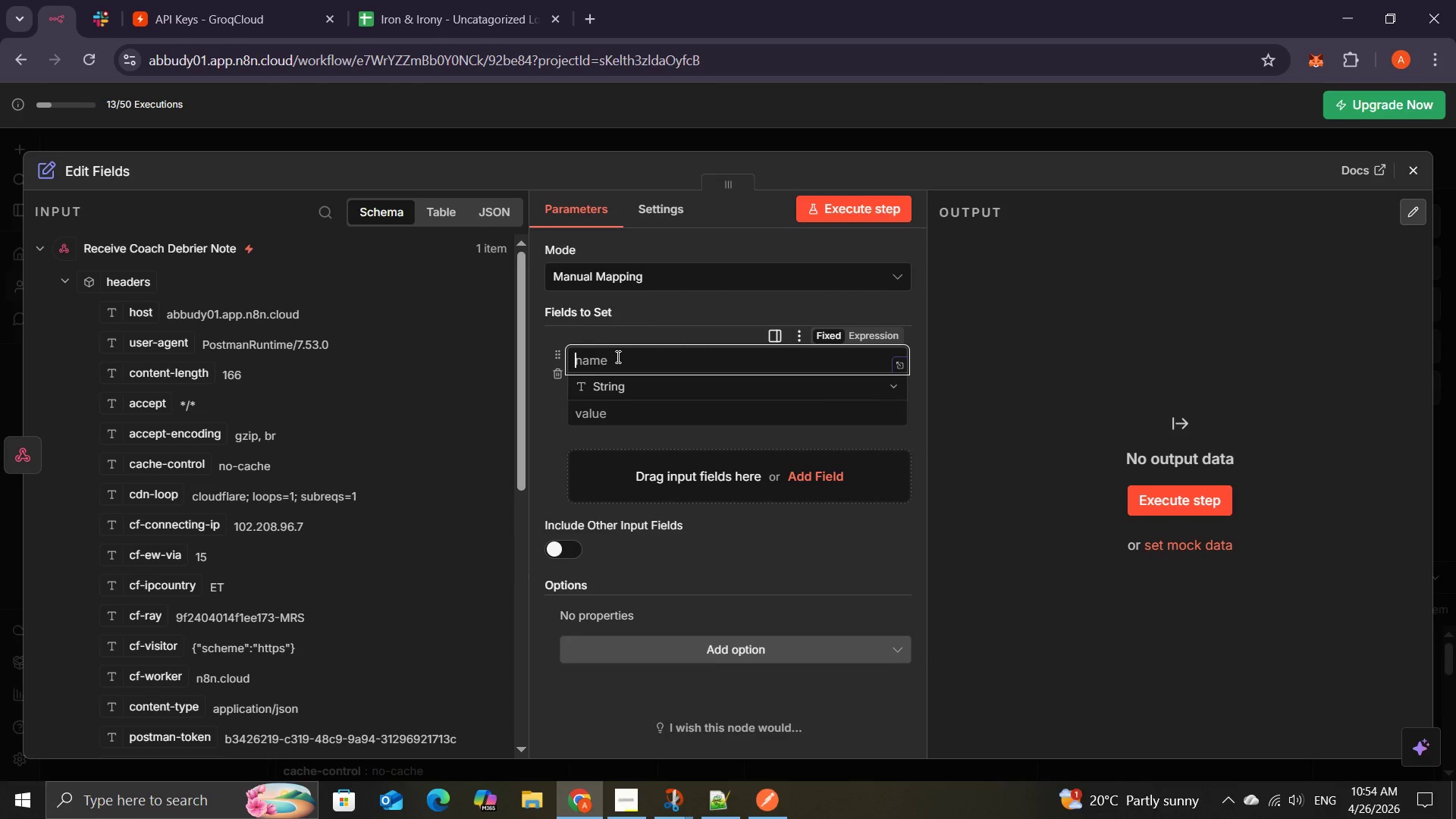 
wait(5.94)
 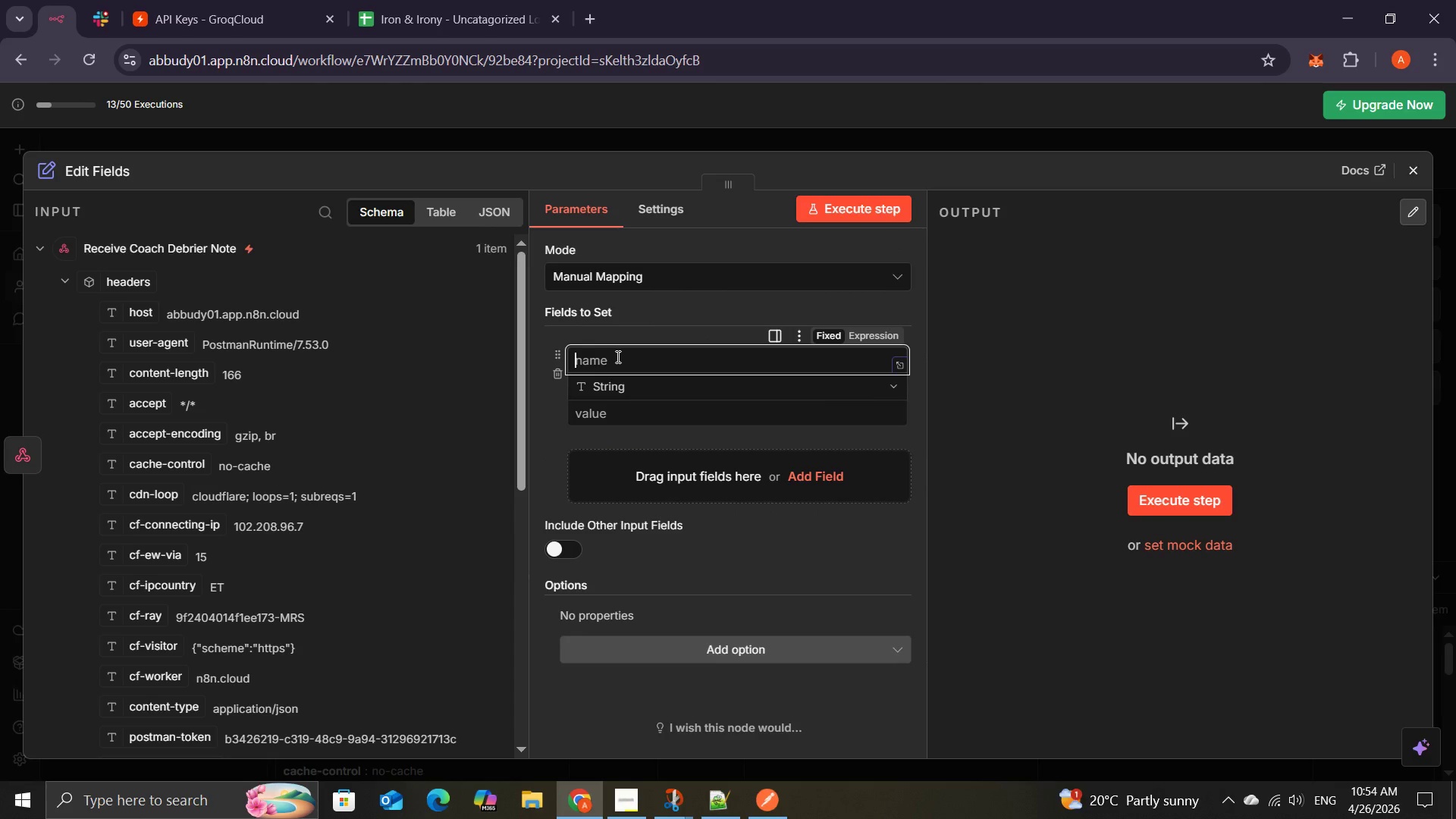 
type(rawNote)
 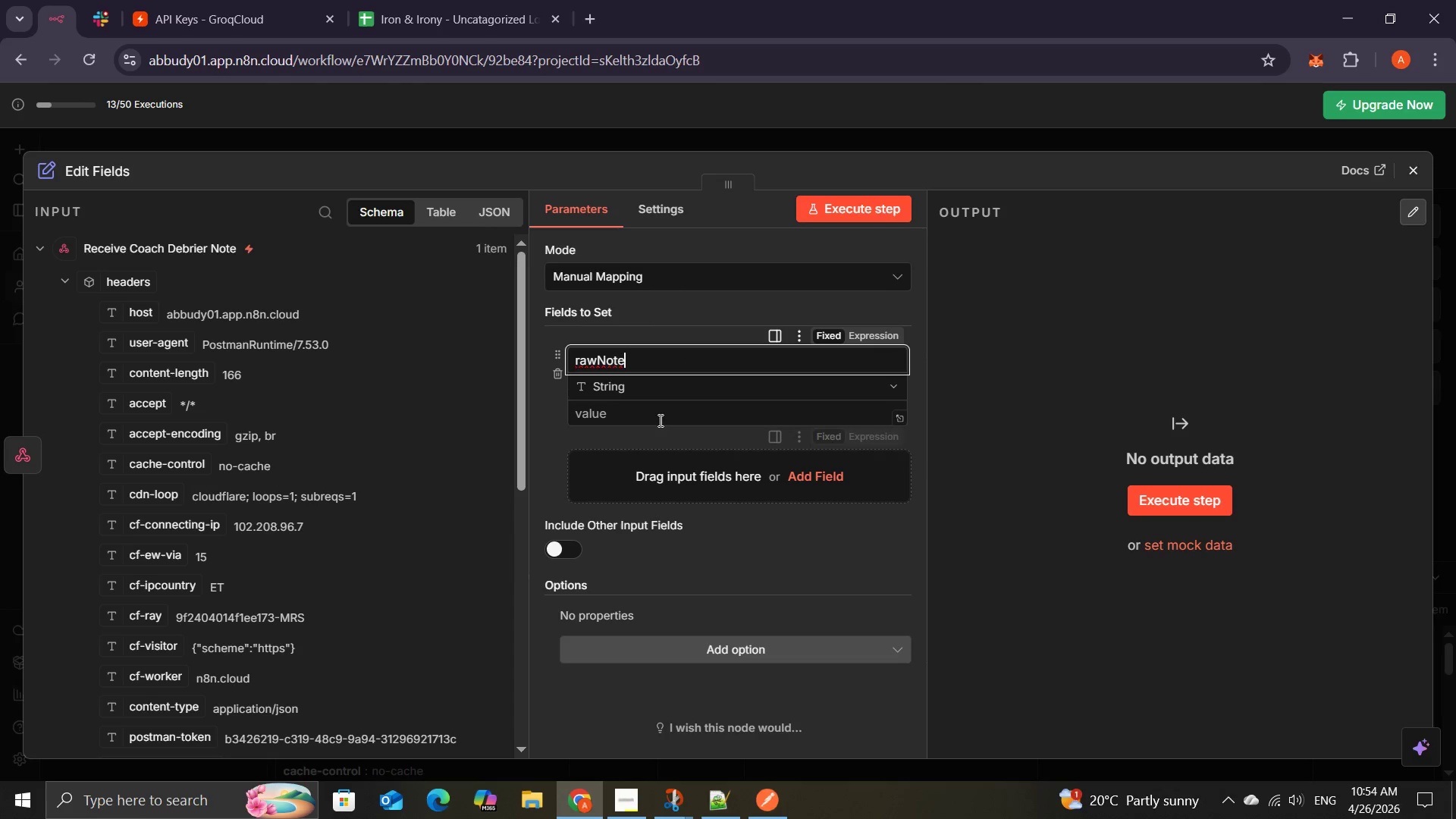 
left_click([645, 419])
 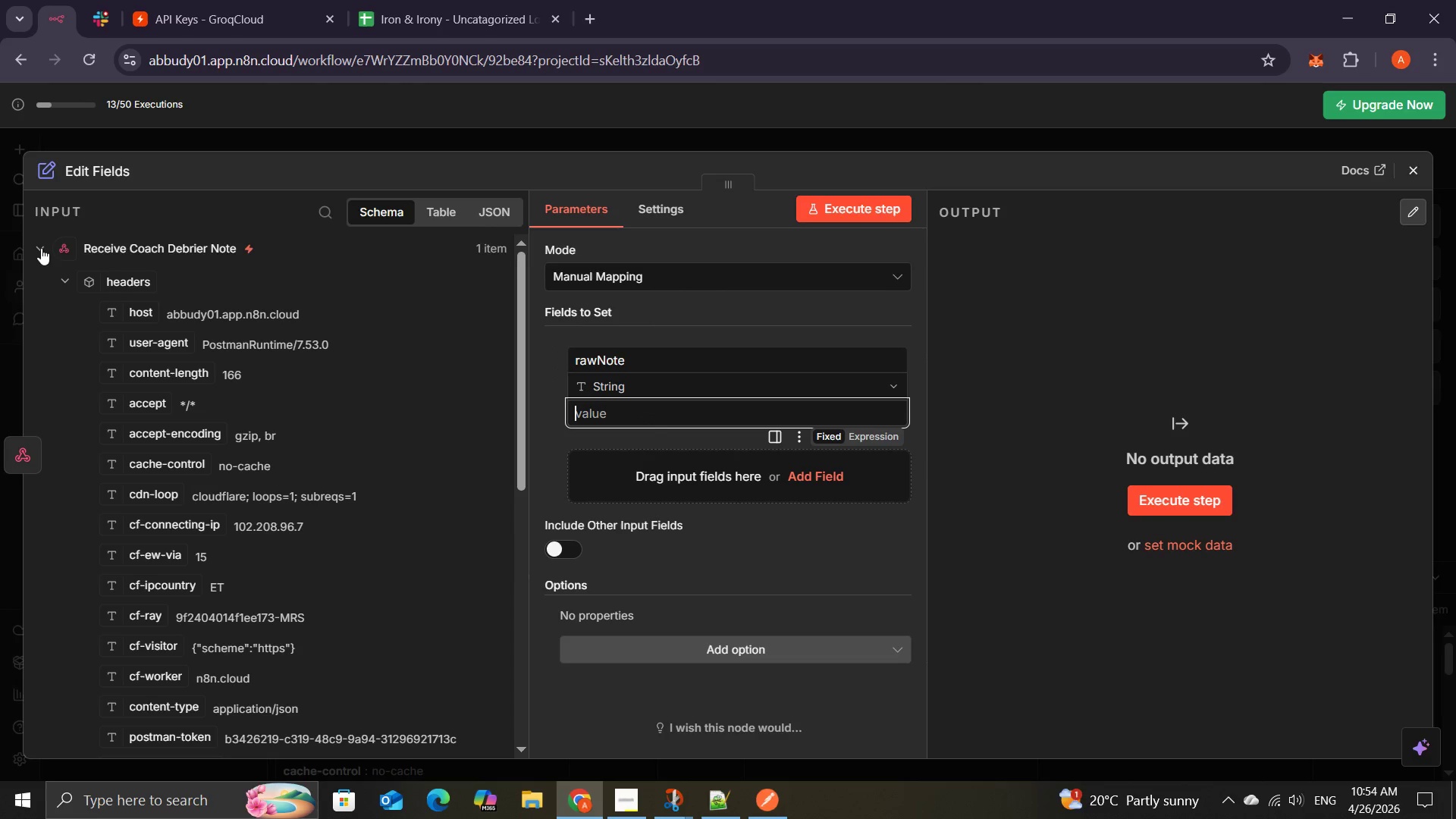 
left_click([36, 246])
 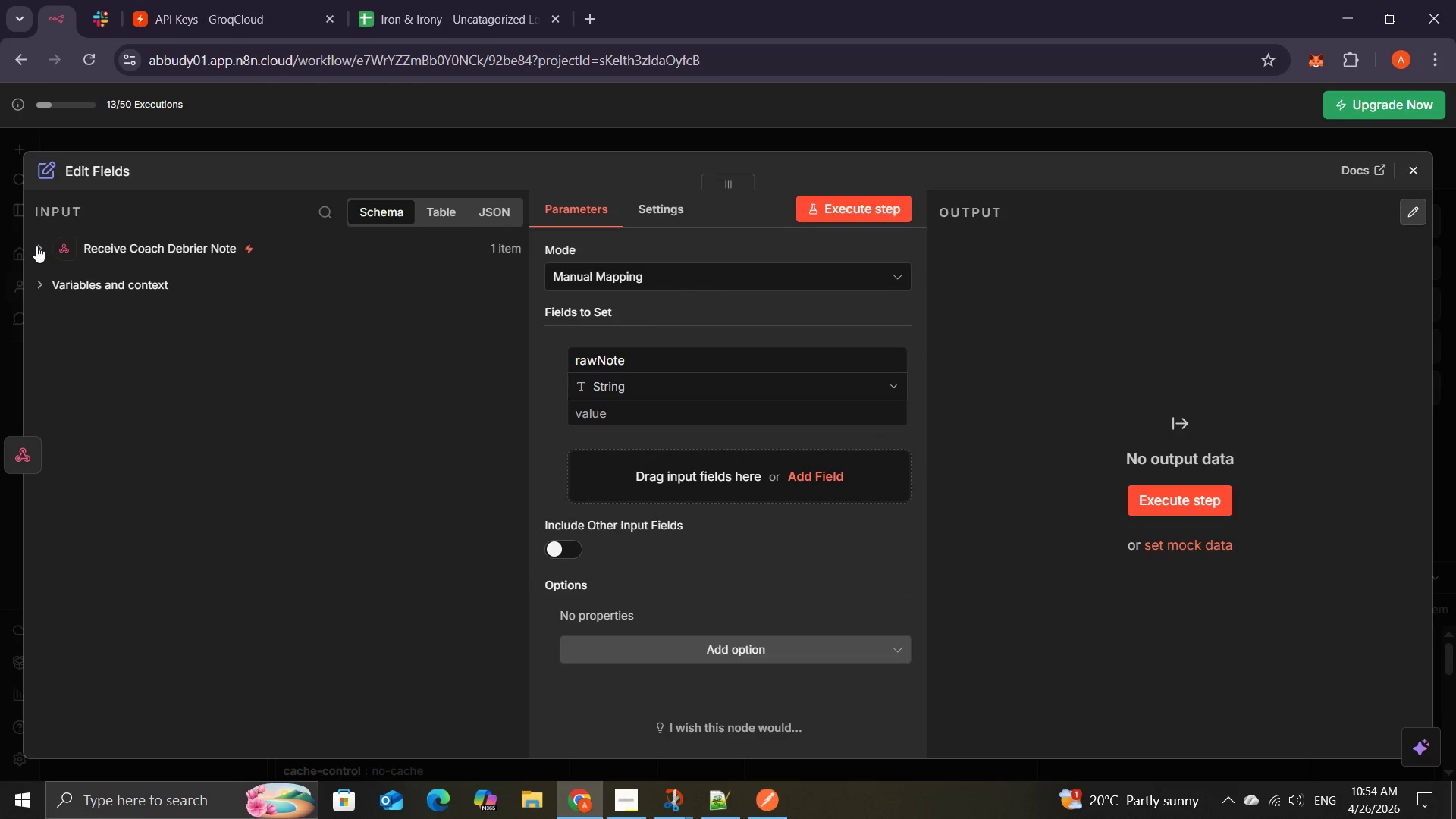 
left_click([36, 246])
 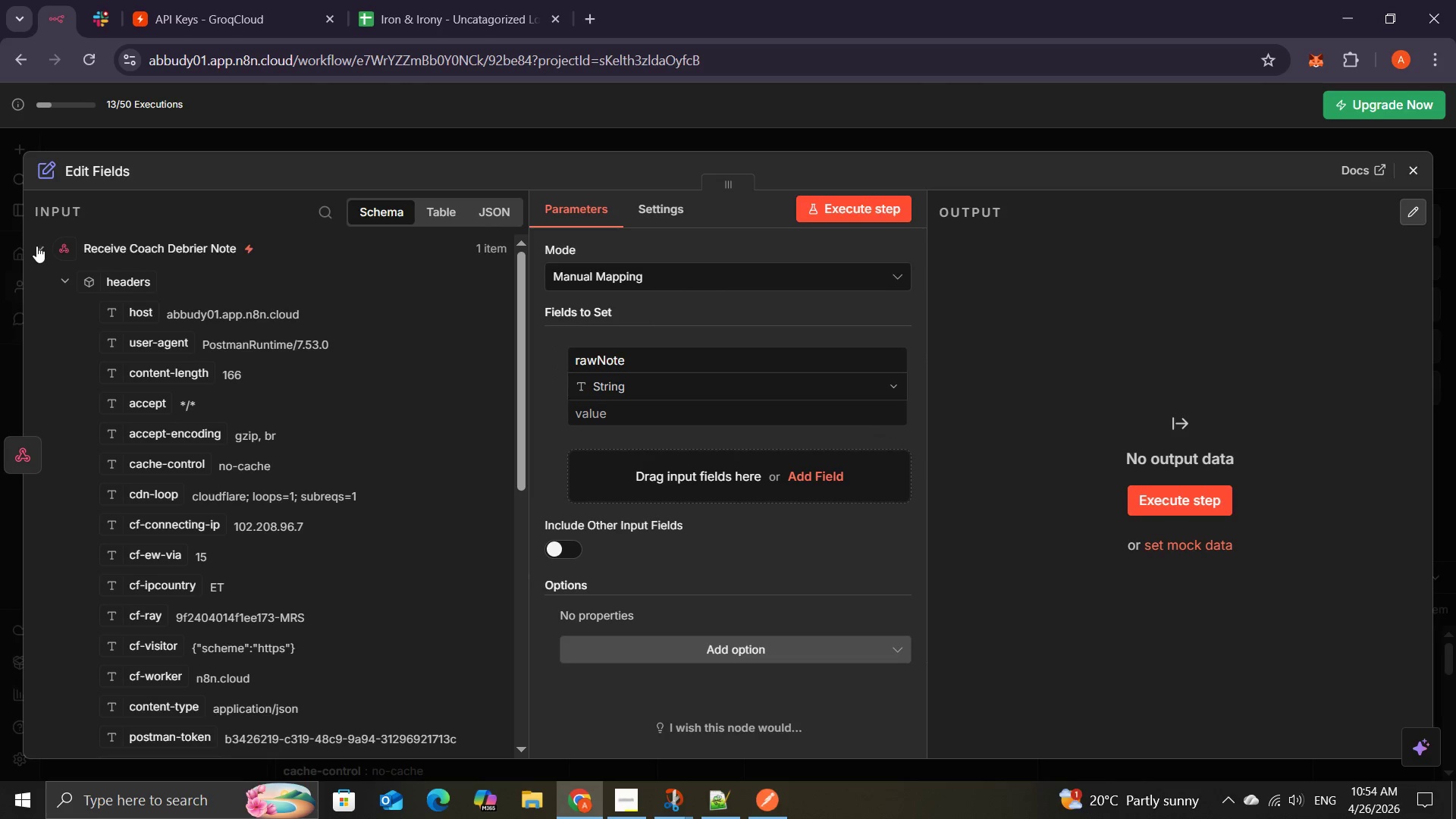 
left_click([36, 246])
 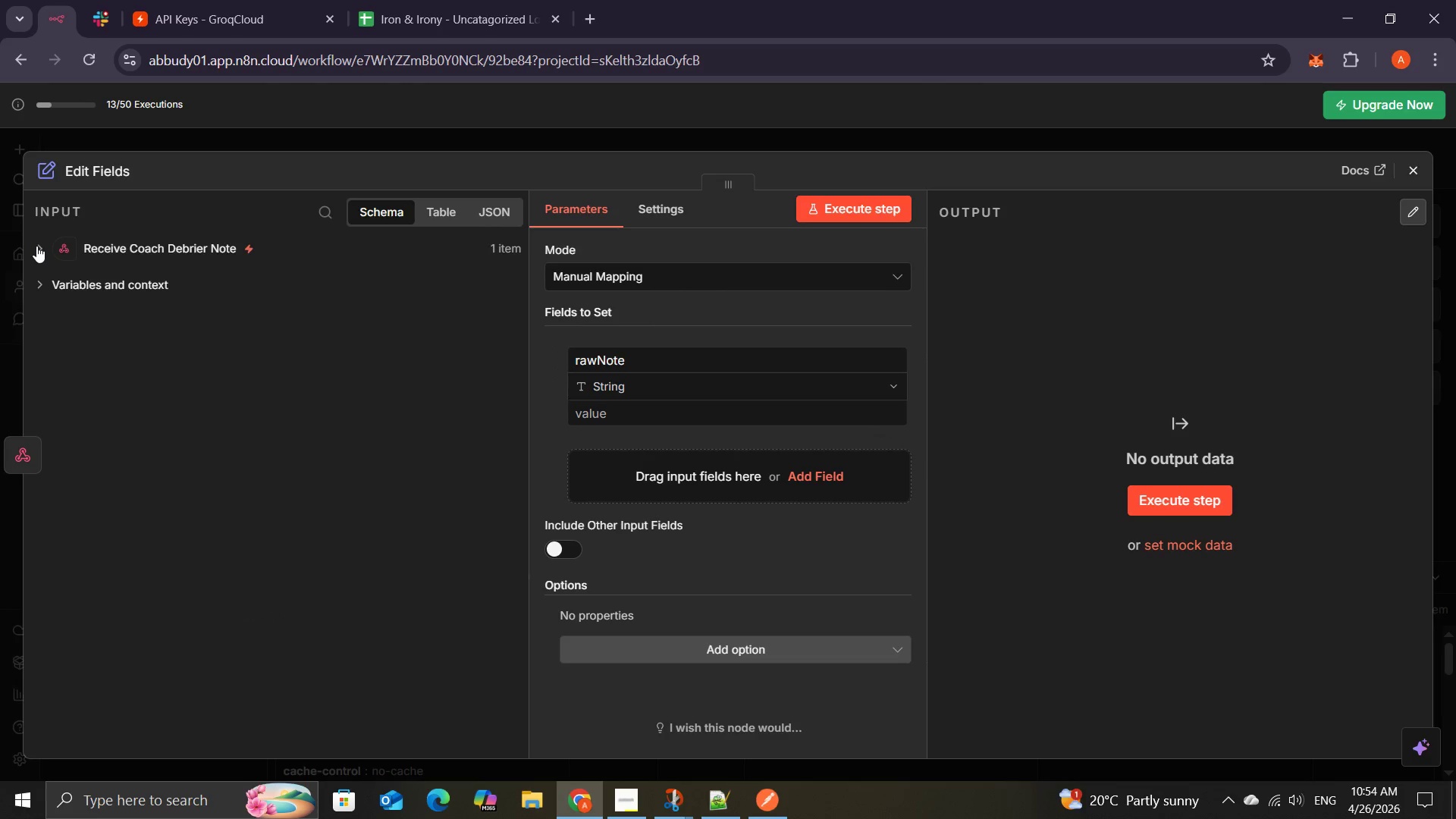 
left_click([36, 246])
 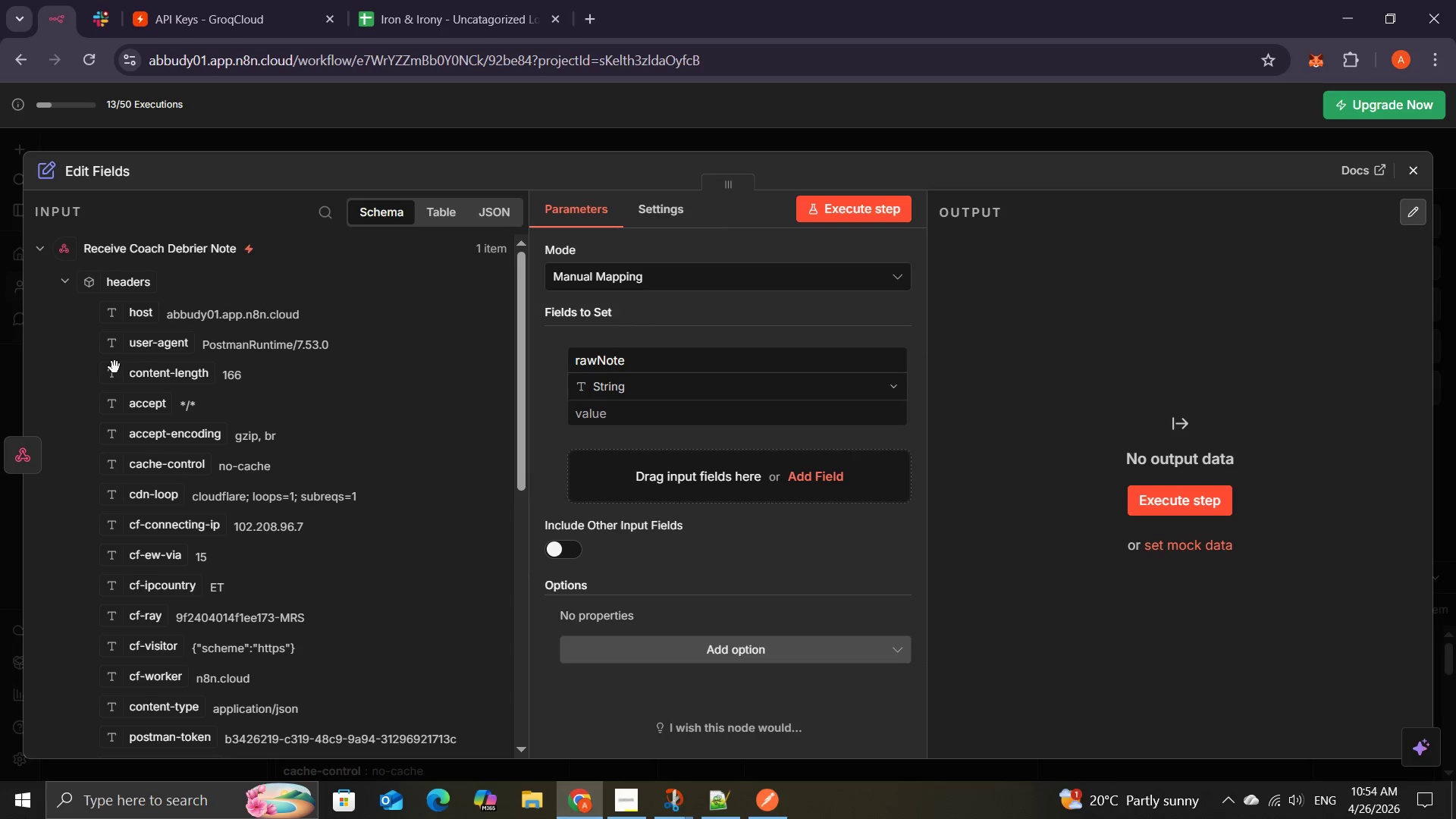 
mouse_move([174, 576])
 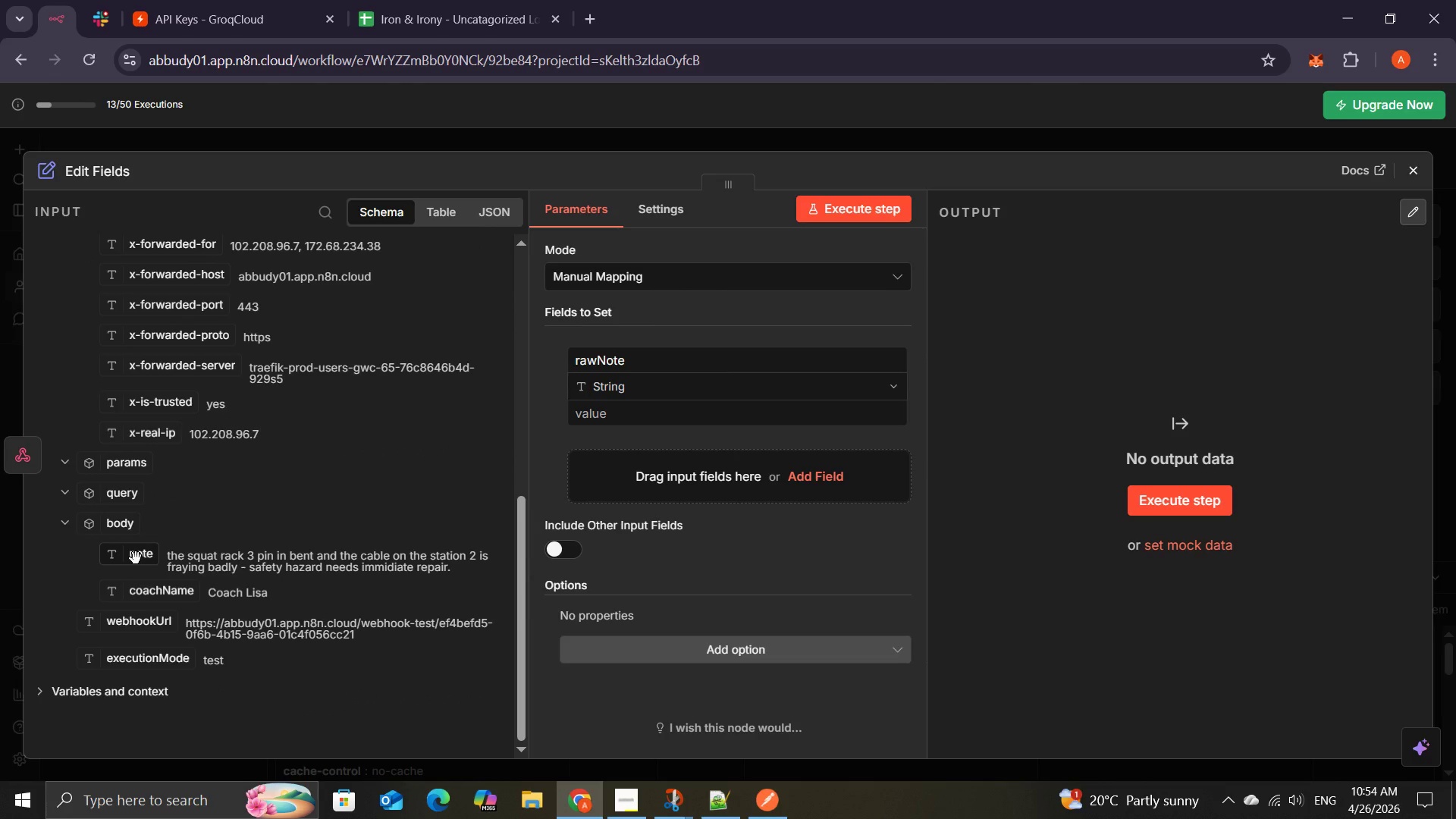 
left_click_drag(start_coordinate=[136, 558], to_coordinate=[639, 415])
 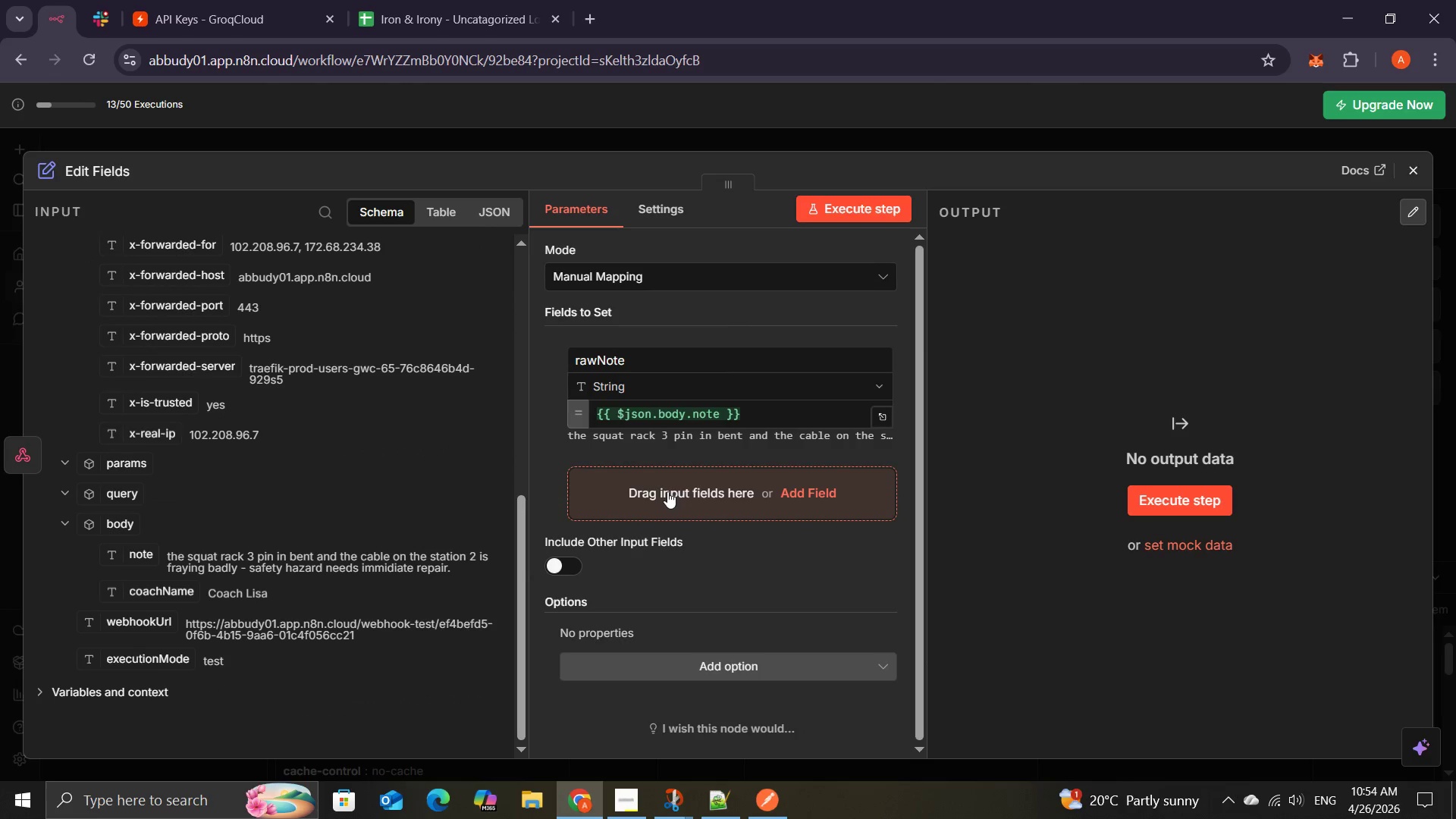 
left_click([666, 496])
 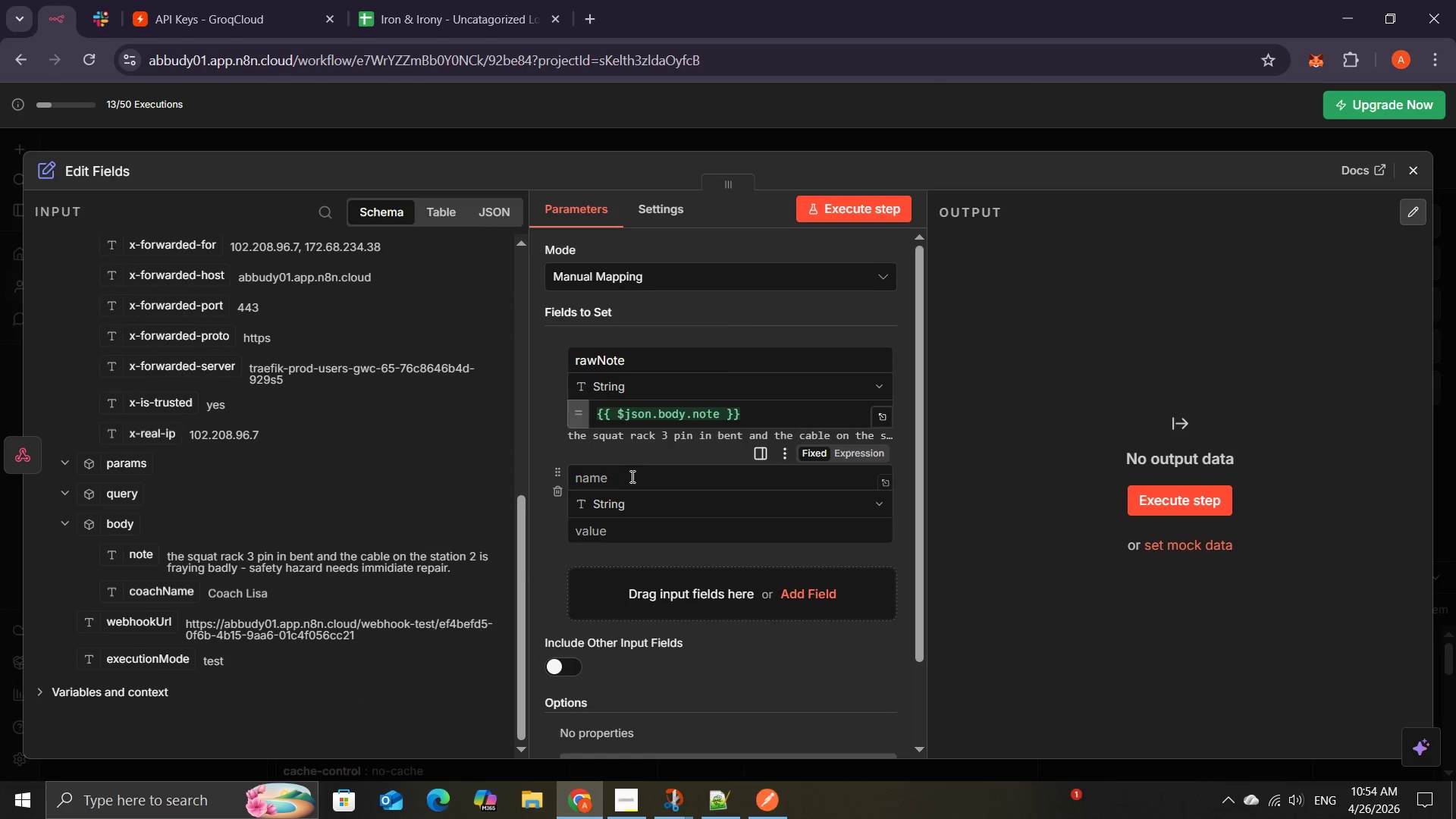 
left_click([631, 472])
 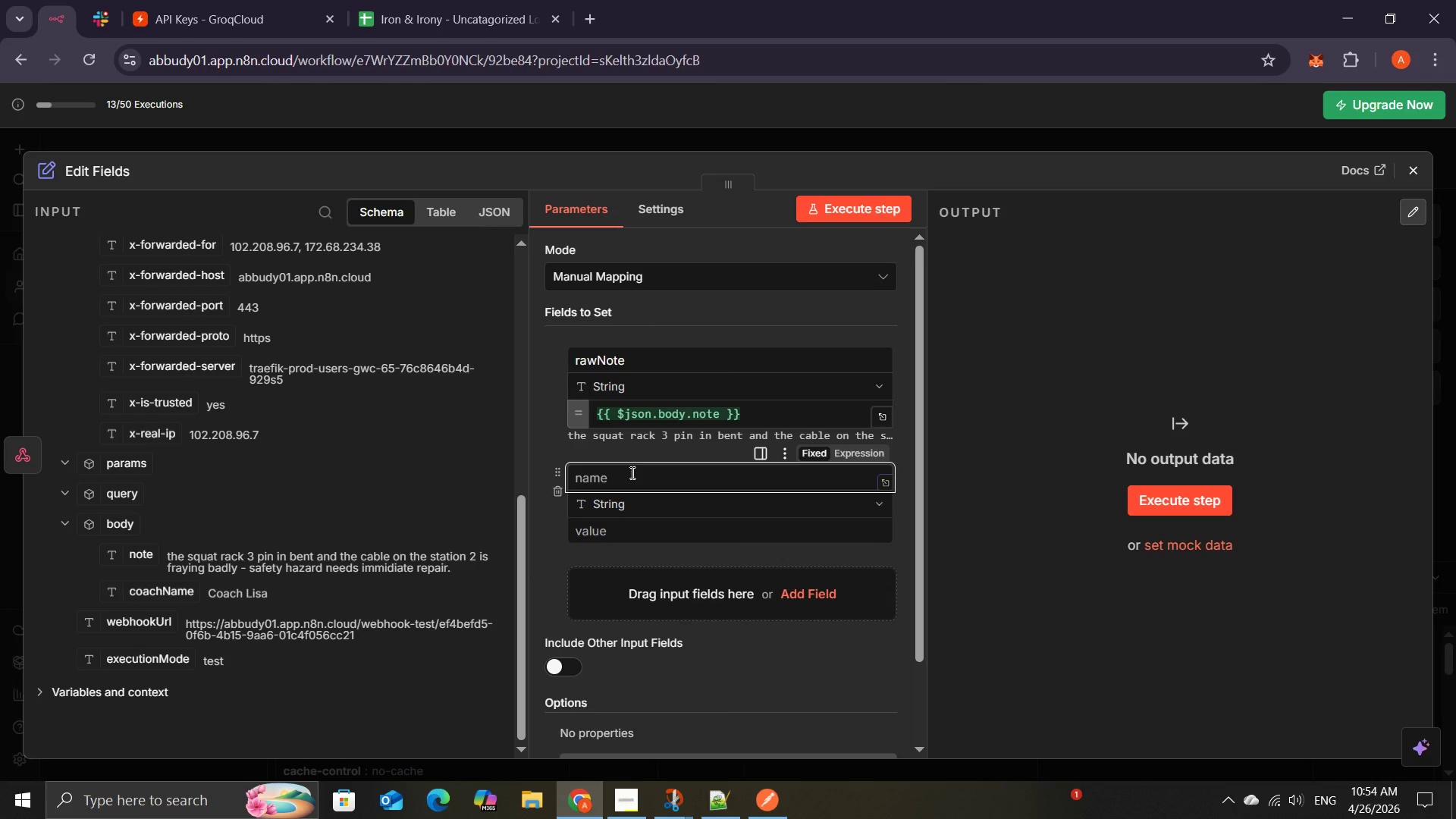 
type(coachName)
 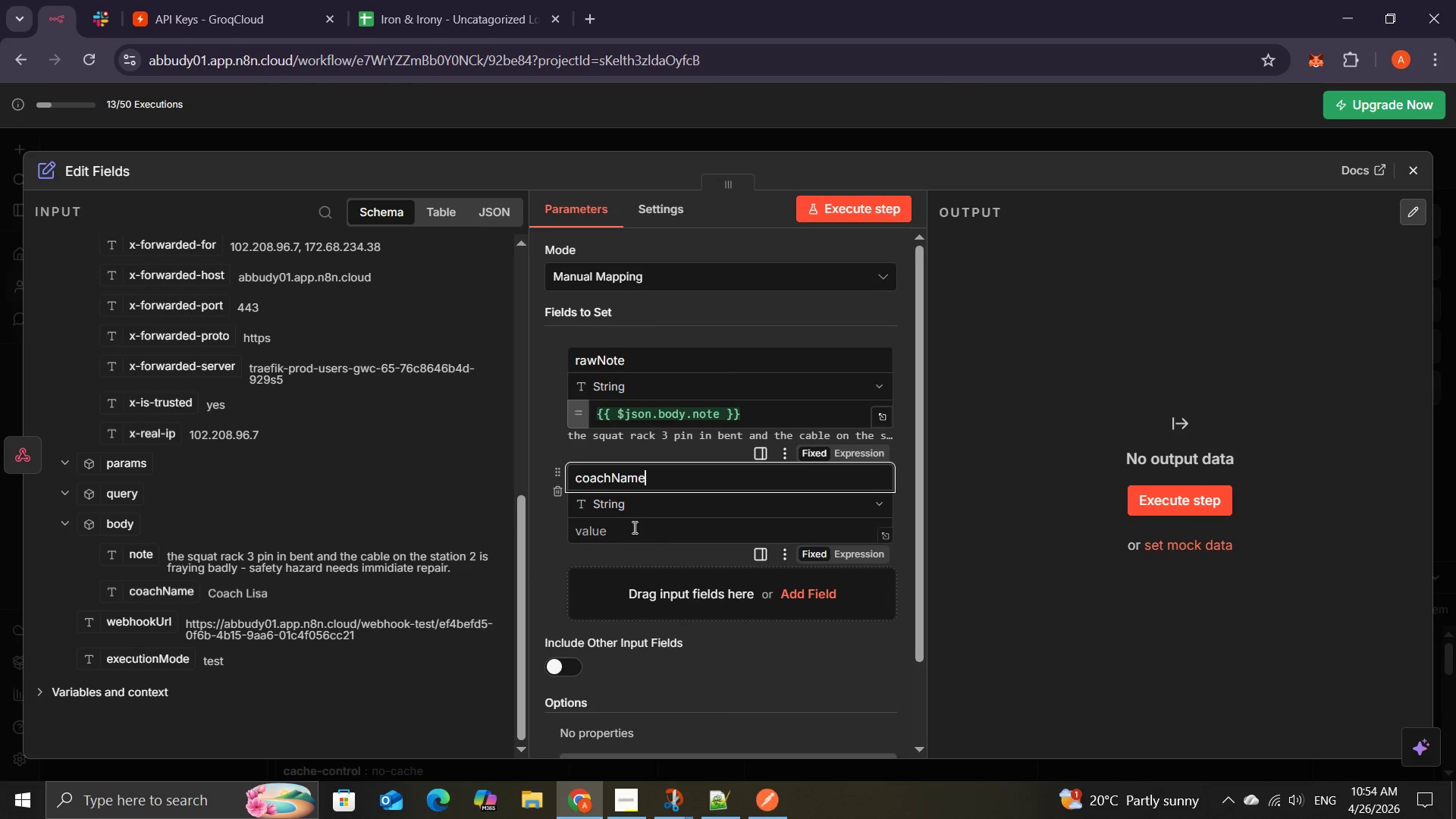 
left_click([633, 527])
 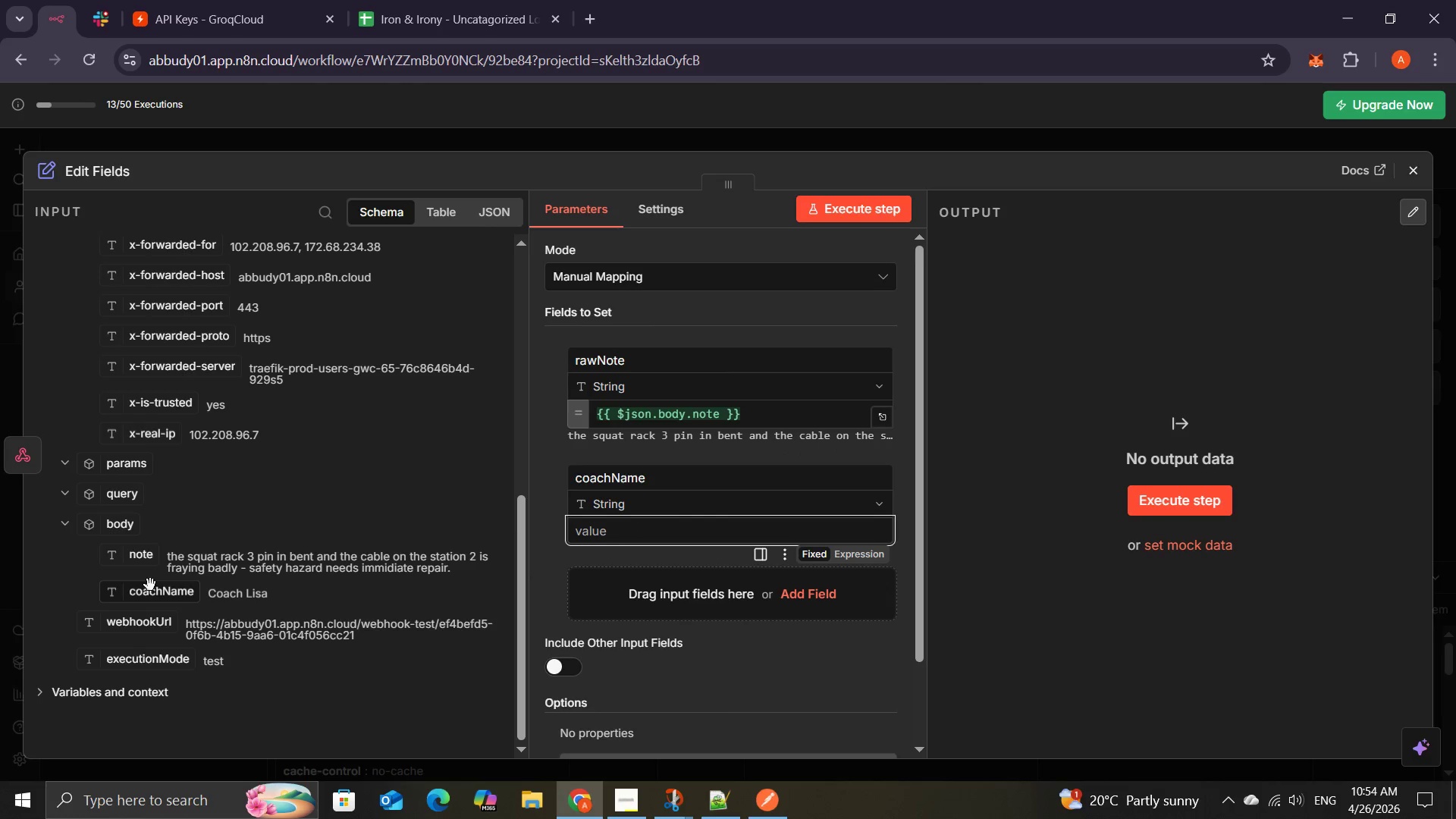 
left_click_drag(start_coordinate=[150, 599], to_coordinate=[731, 535])
 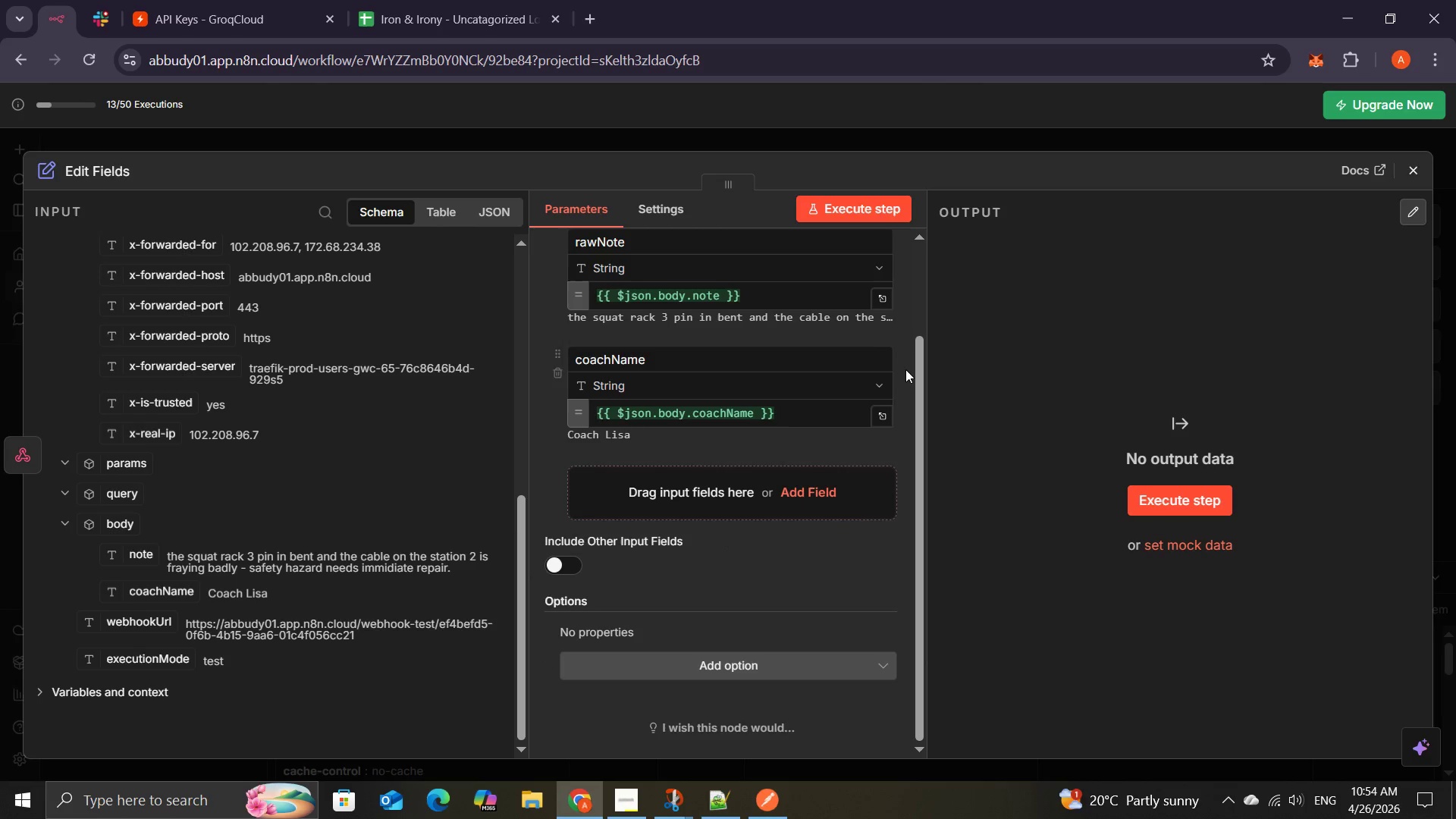 
left_click([905, 368])
 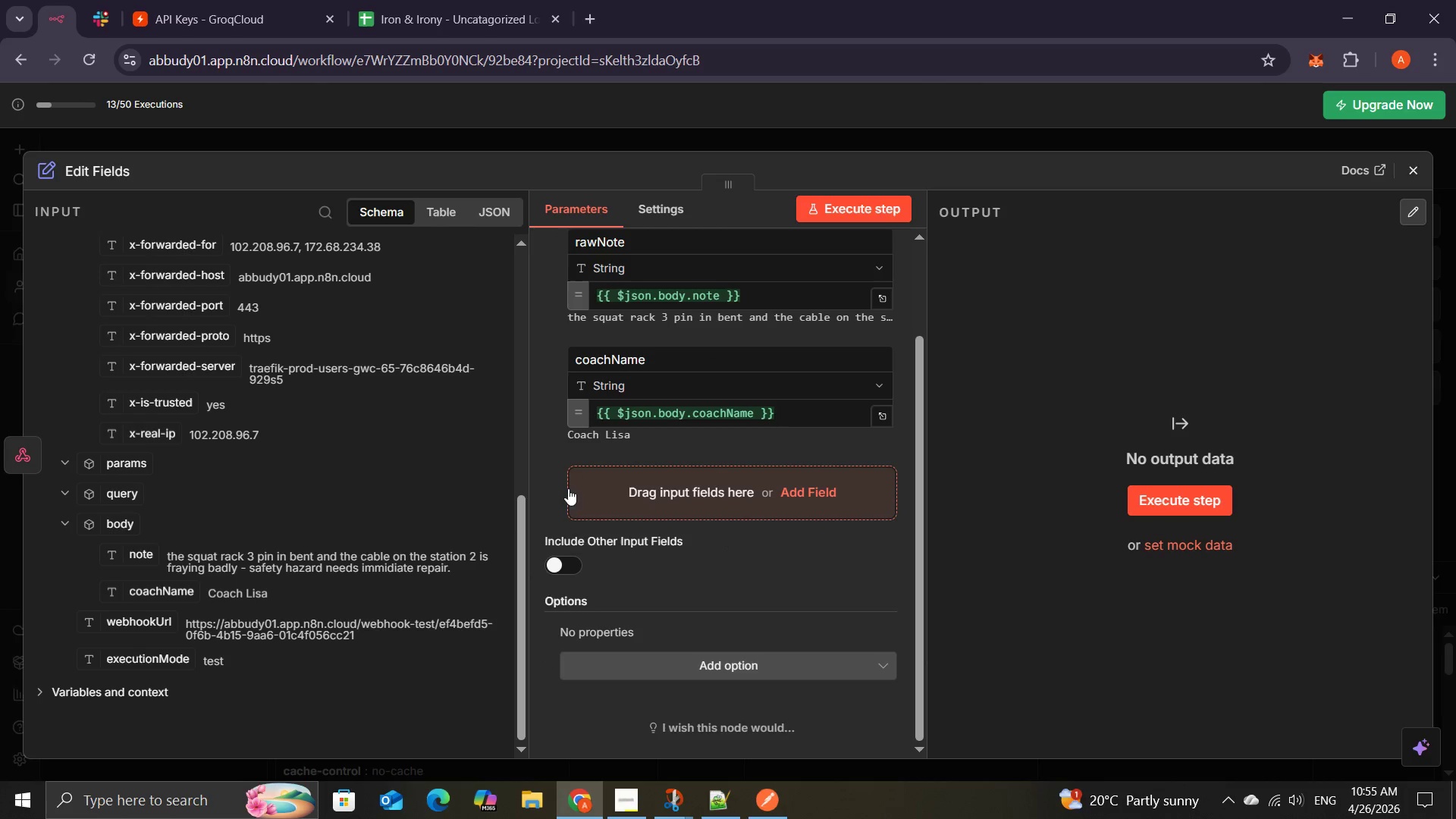 
left_click([698, 483])
 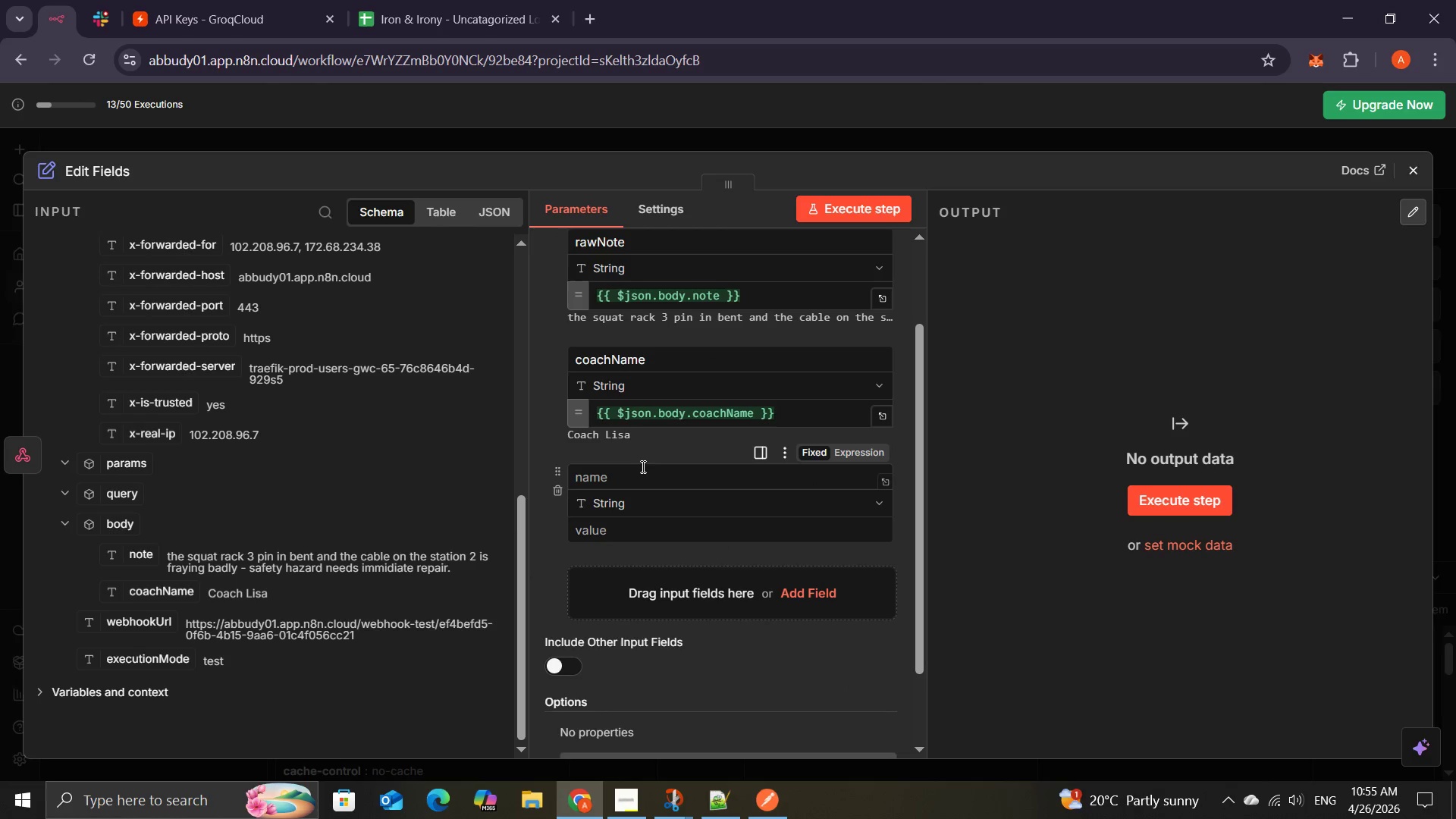 
left_click([632, 469])
 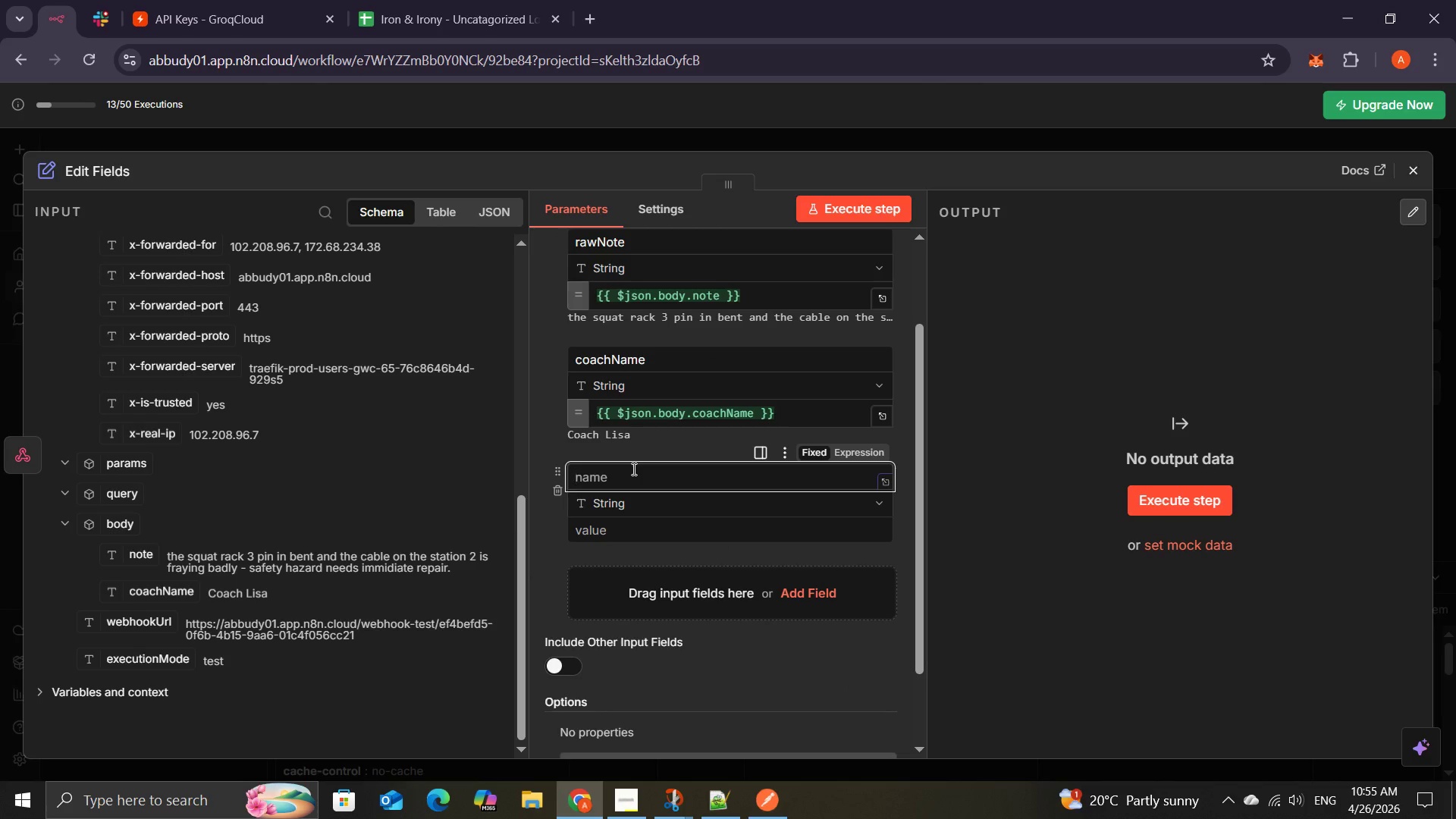 
type(timestampt)
 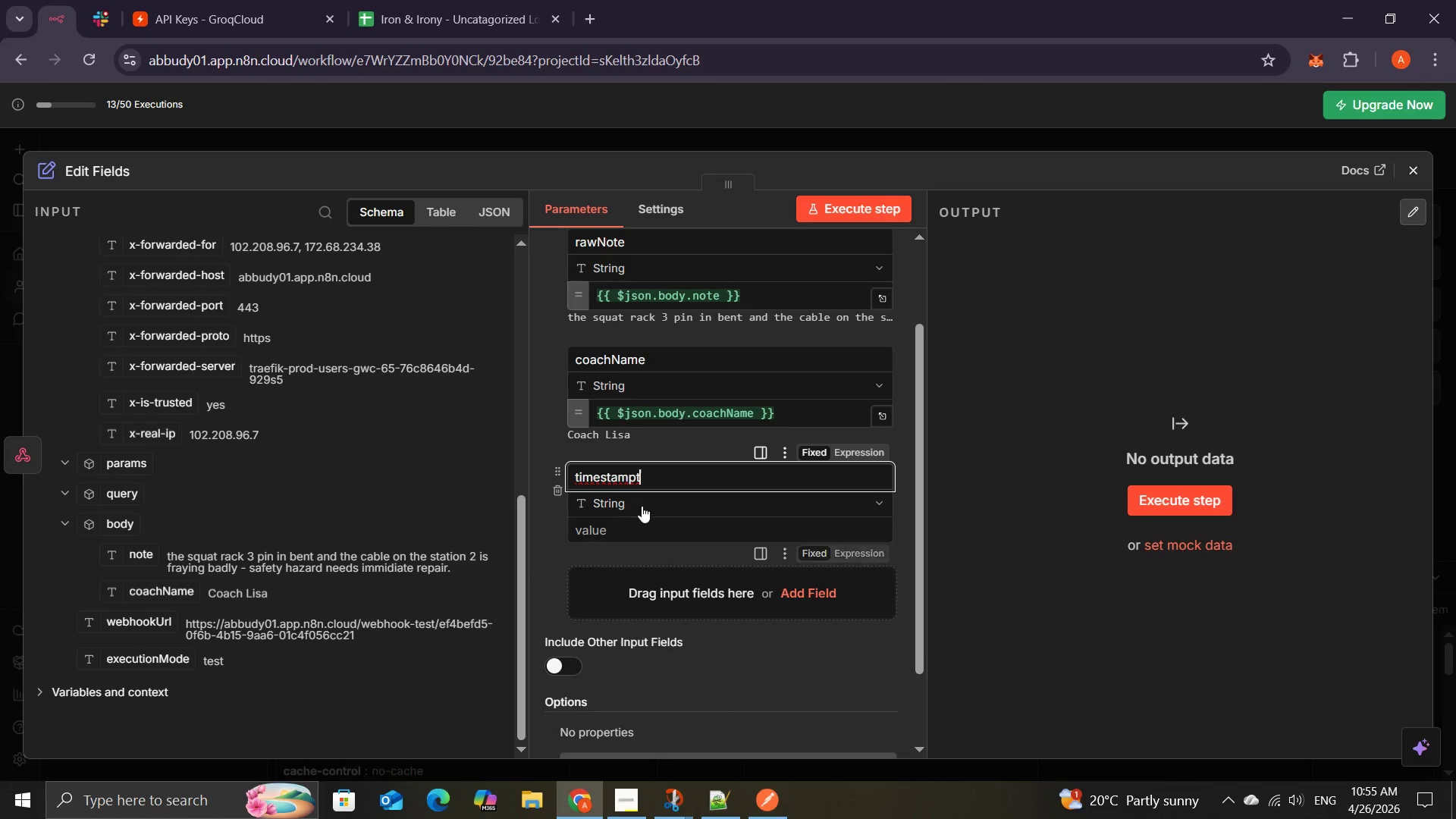 
key(Backspace)
 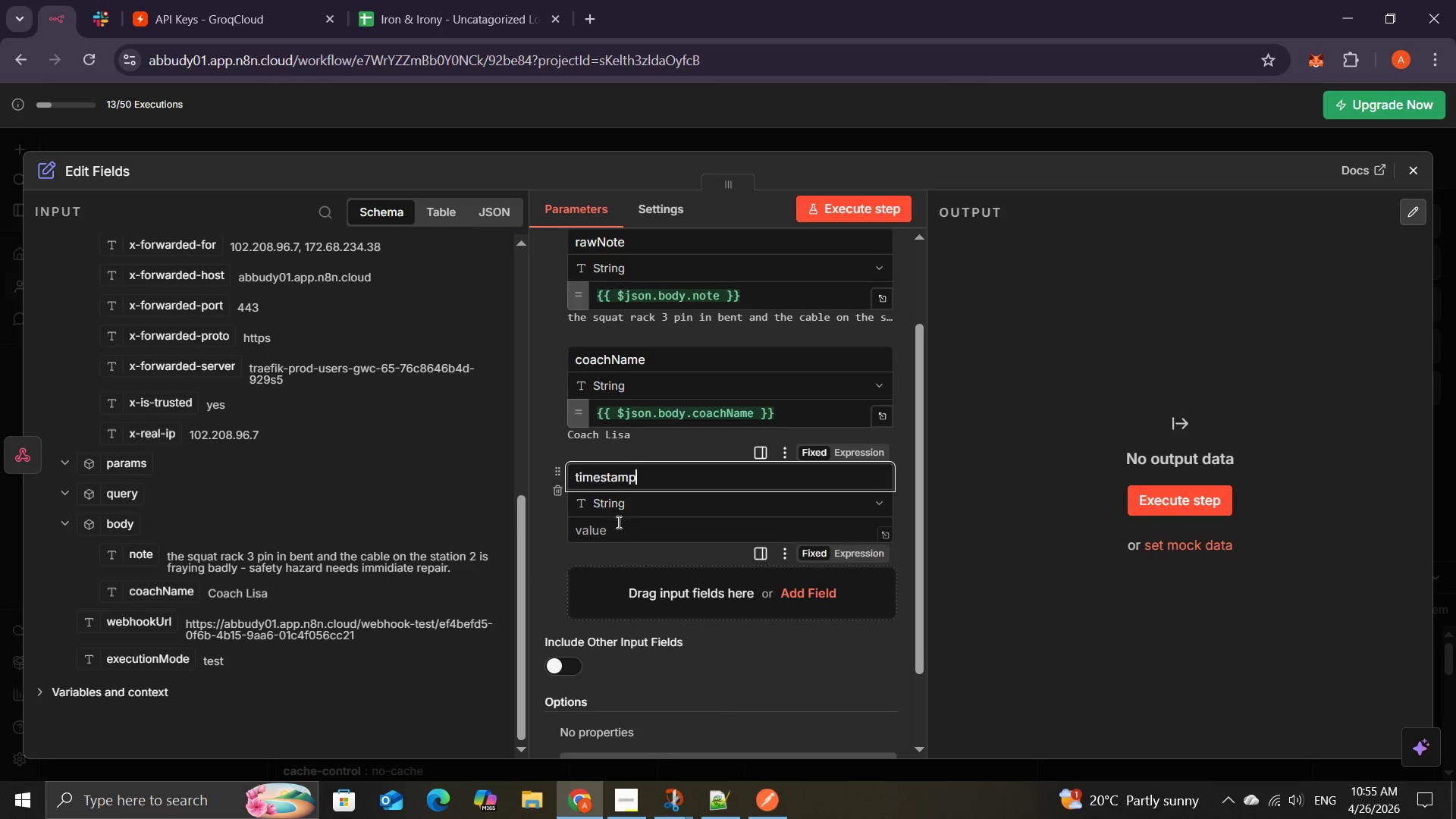 
left_click([619, 529])
 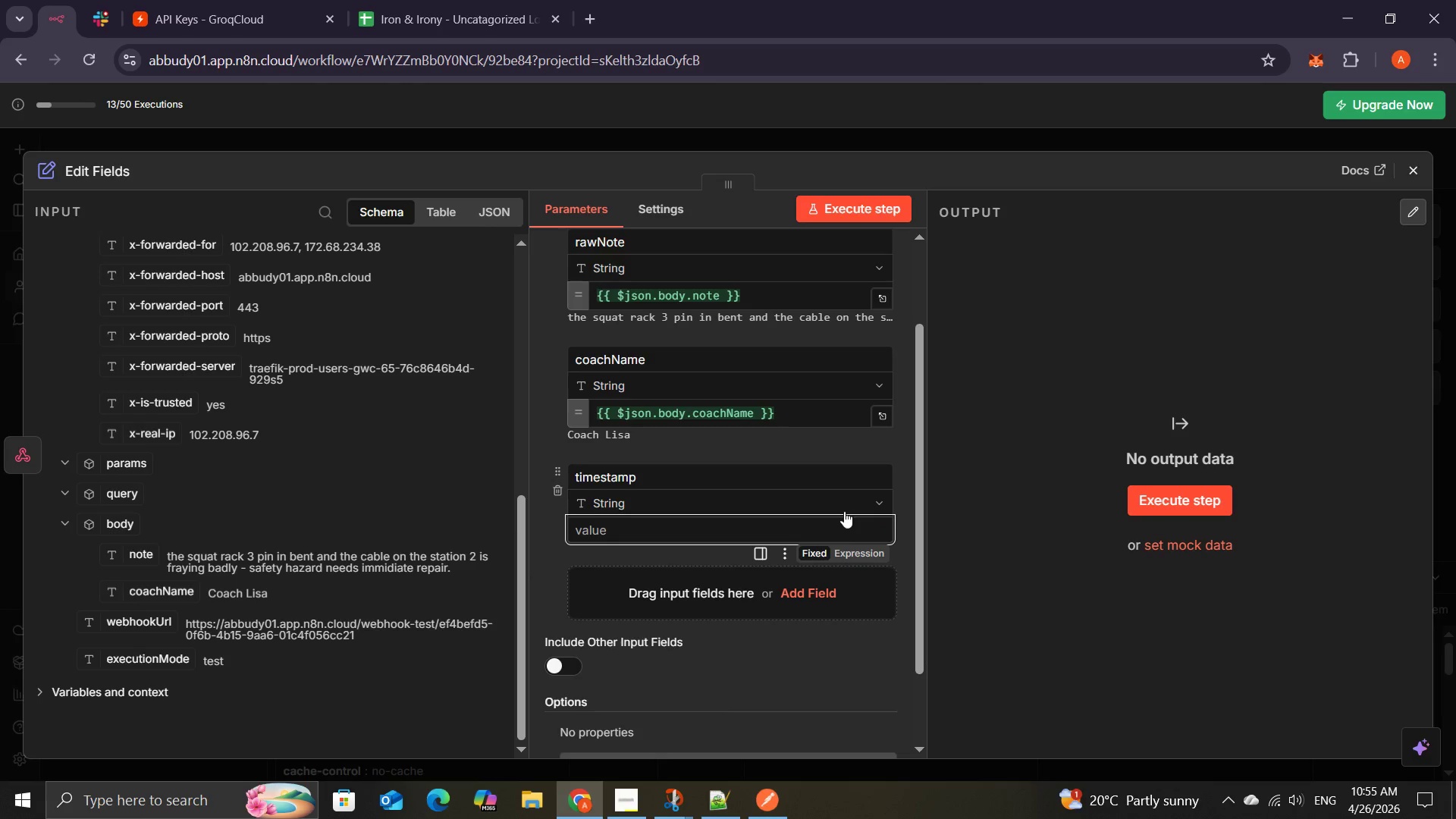 
left_click([852, 550])
 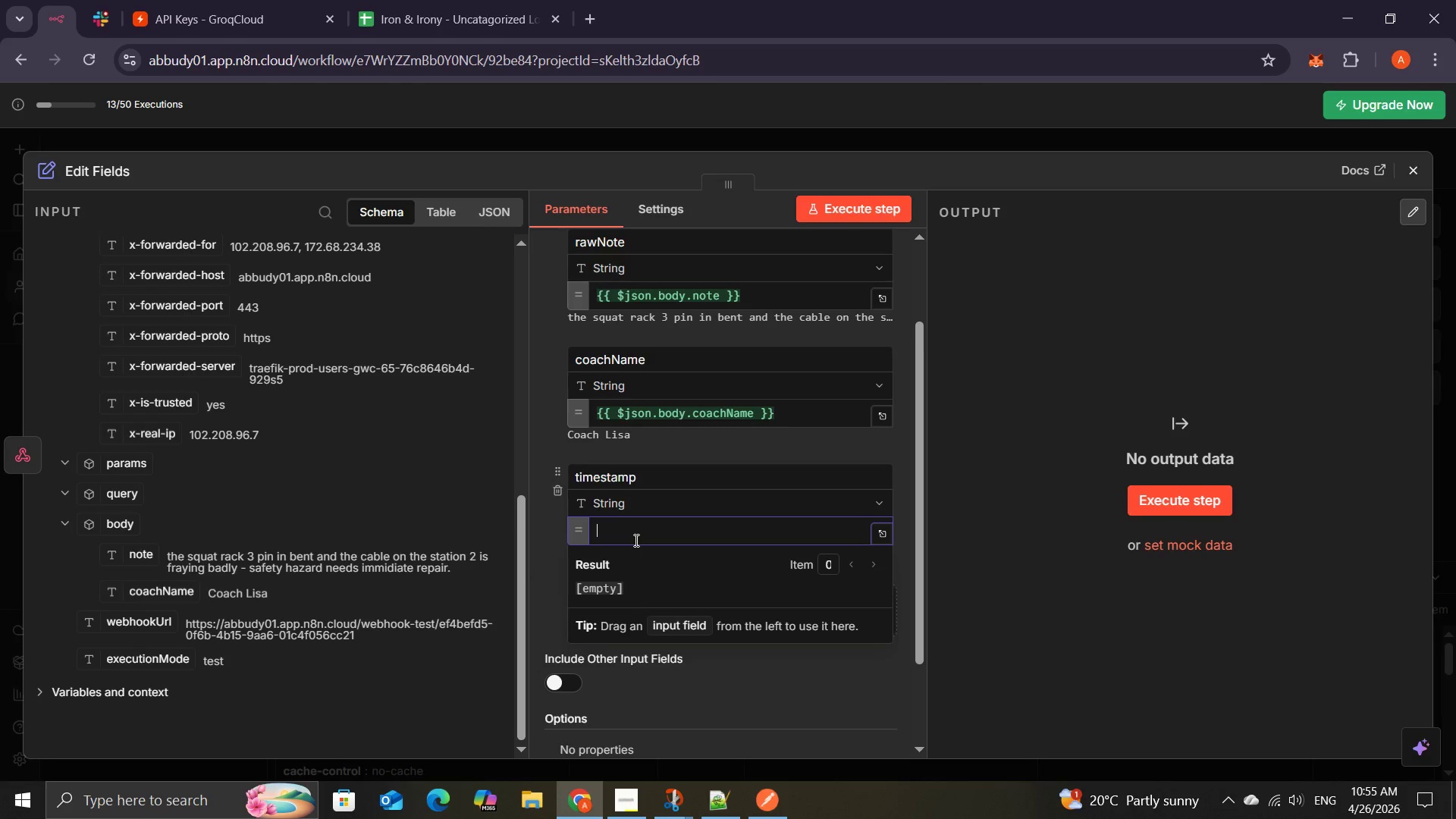 
key(Shift+BracketLeft)
 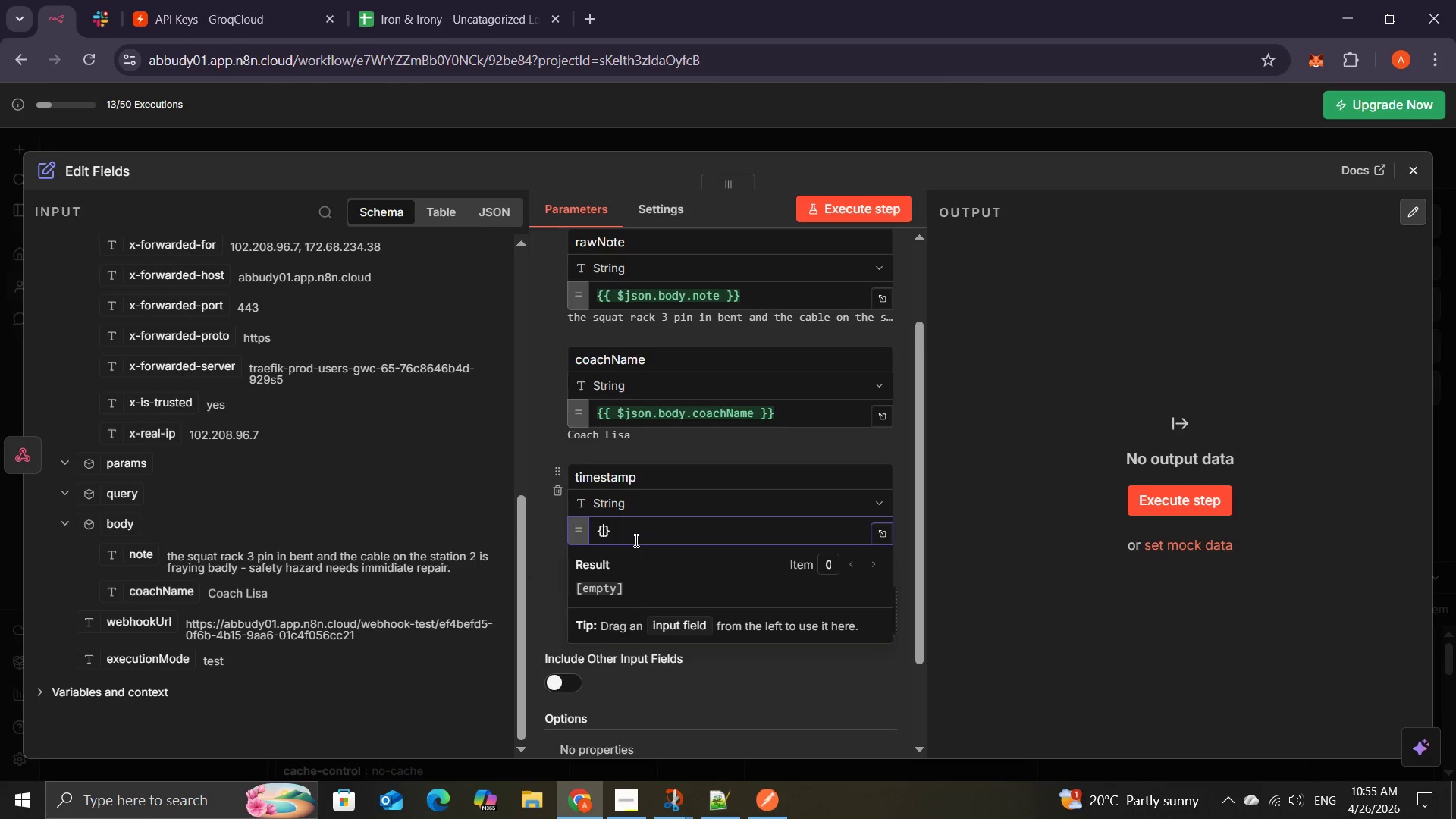 
key(Shift+BracketLeft)
 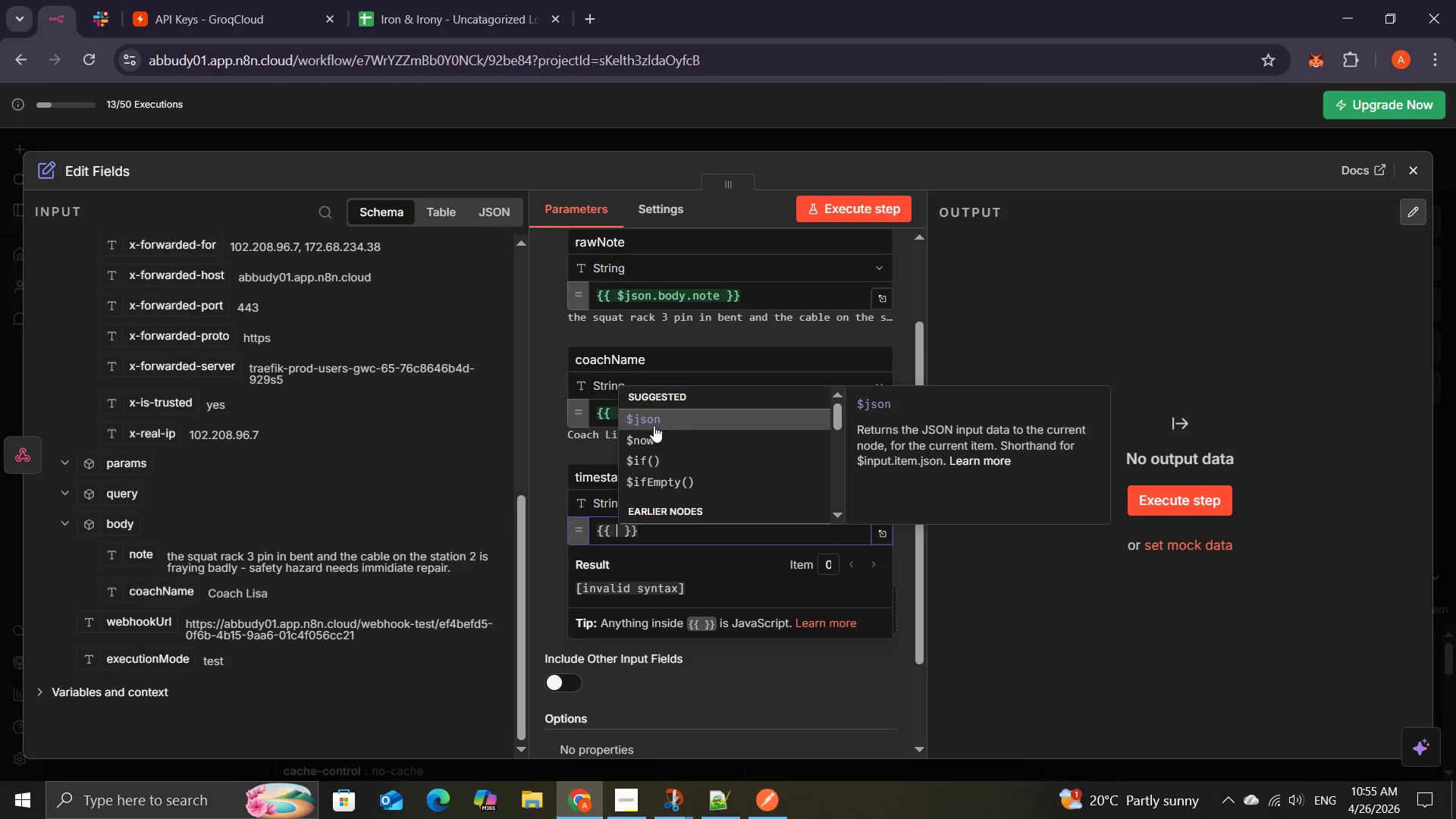 
left_click([644, 438])
 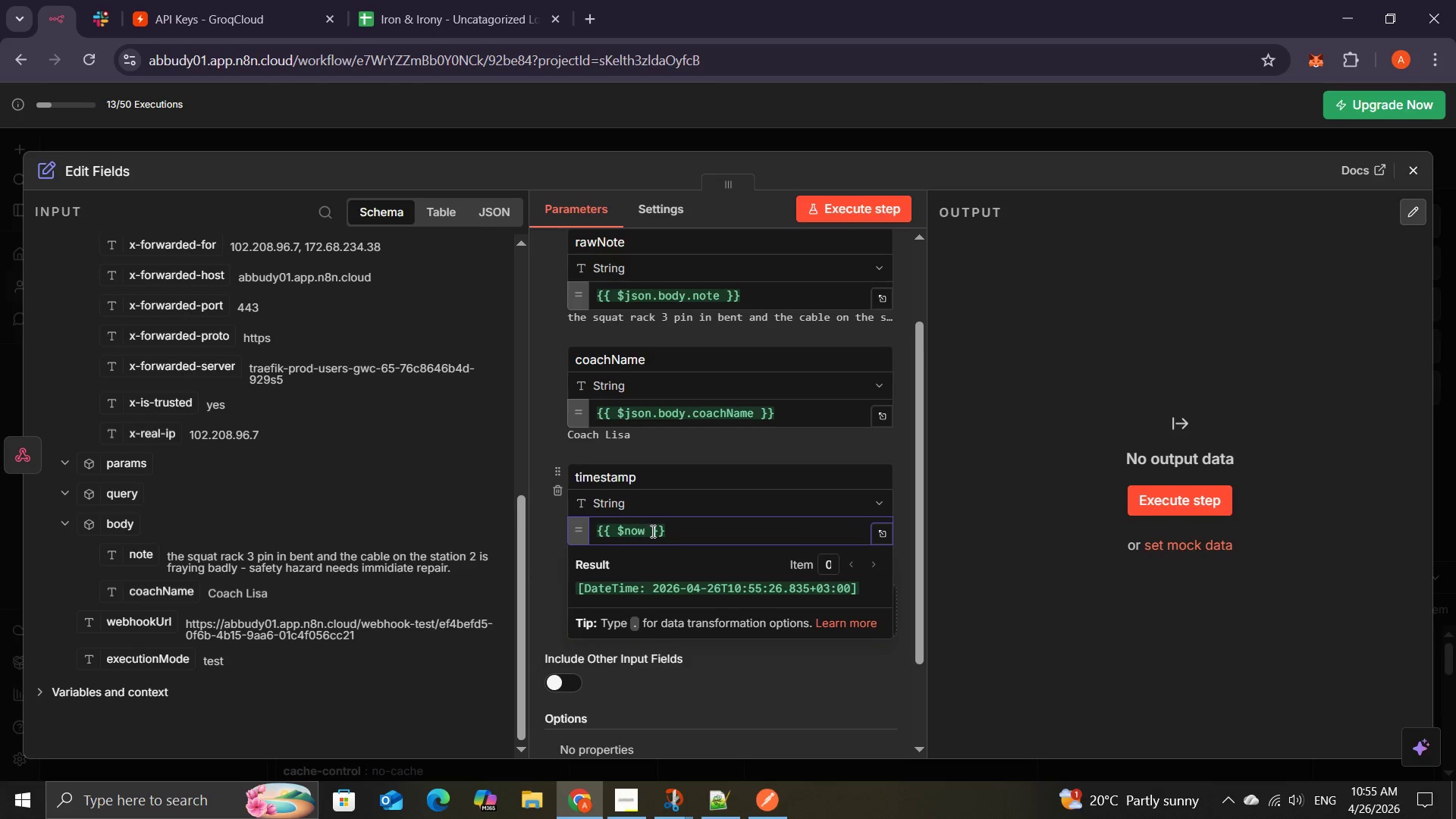 
key(Period)
 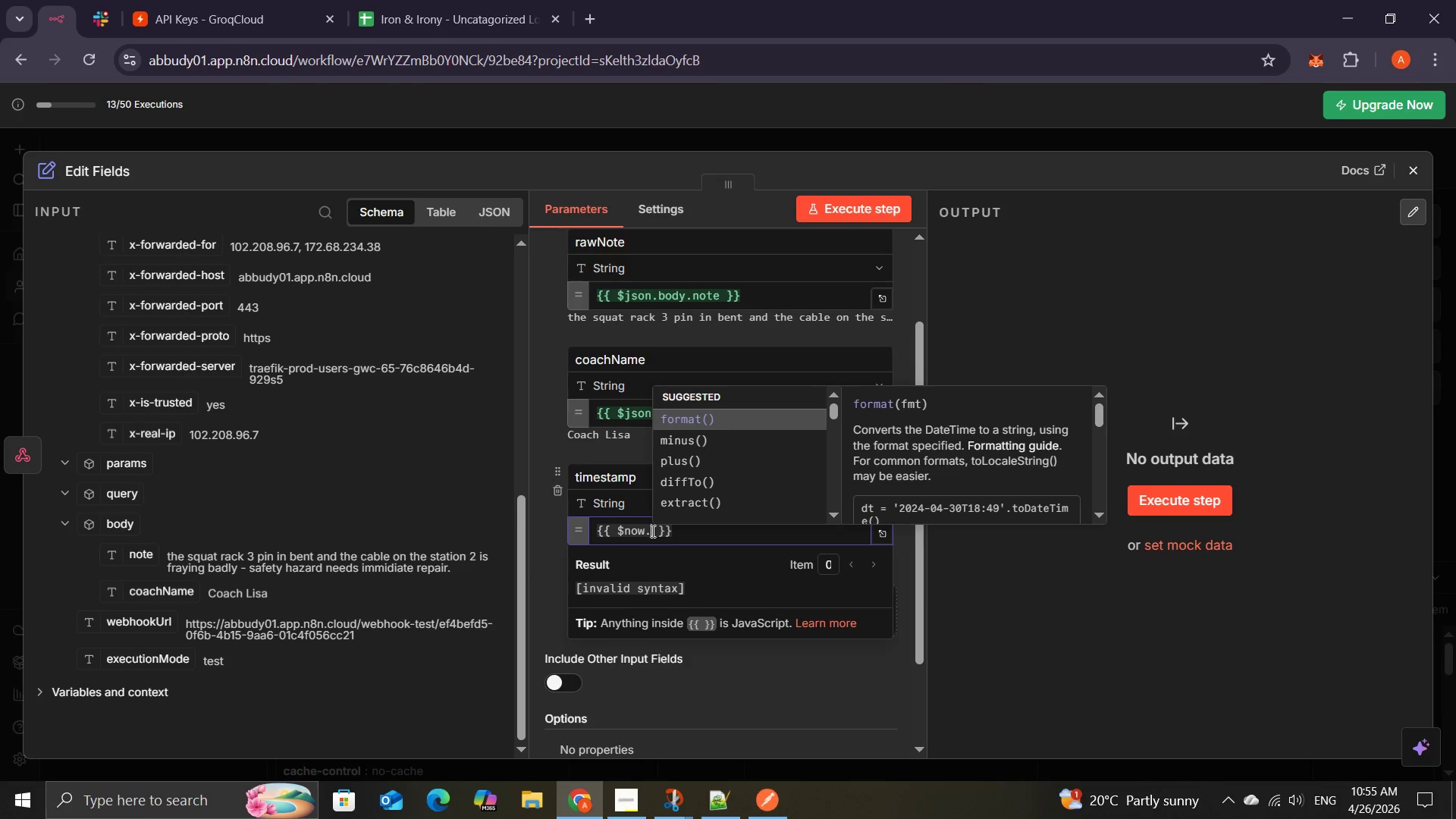 
key(T)
 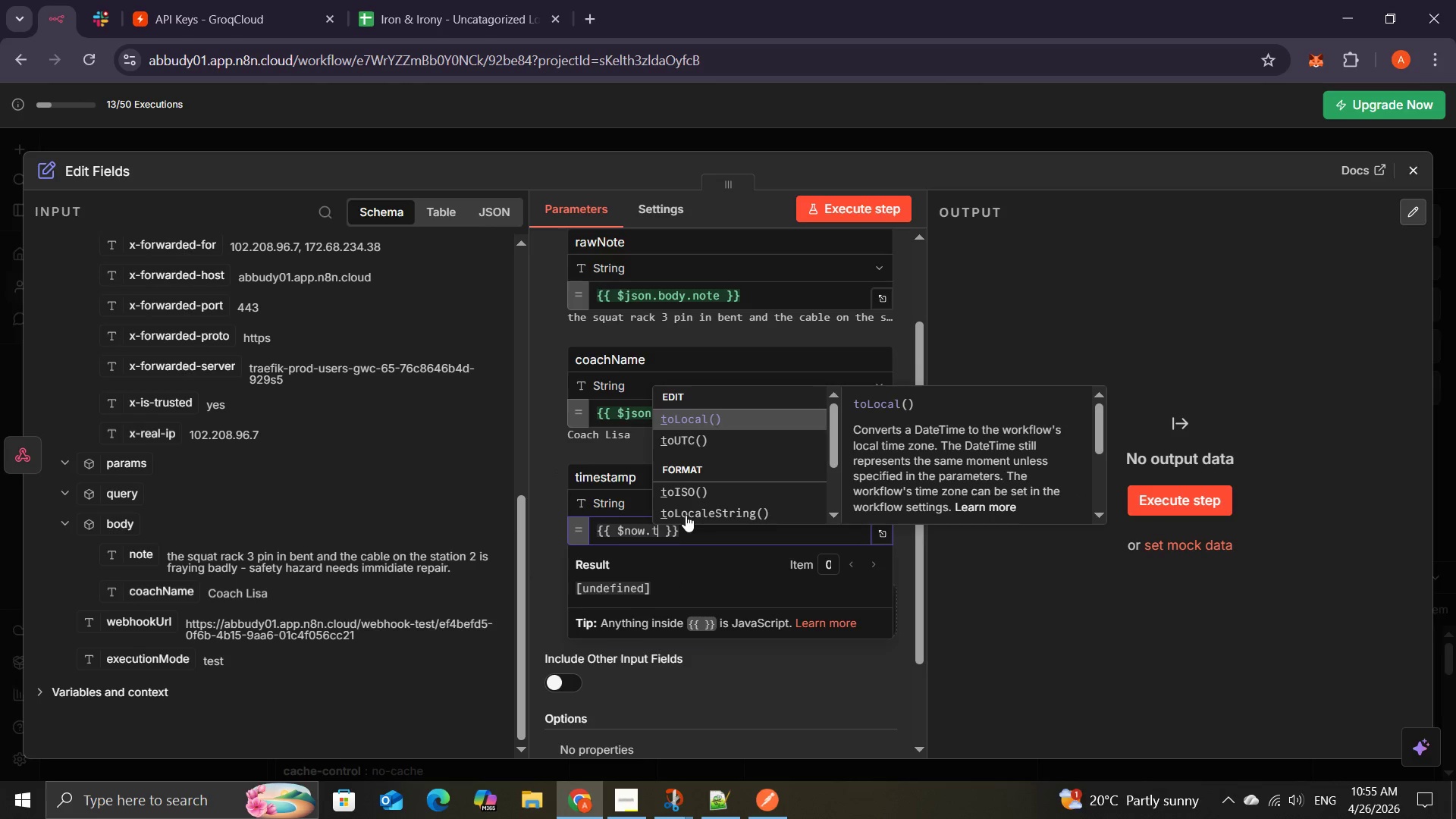 
left_click([681, 494])
 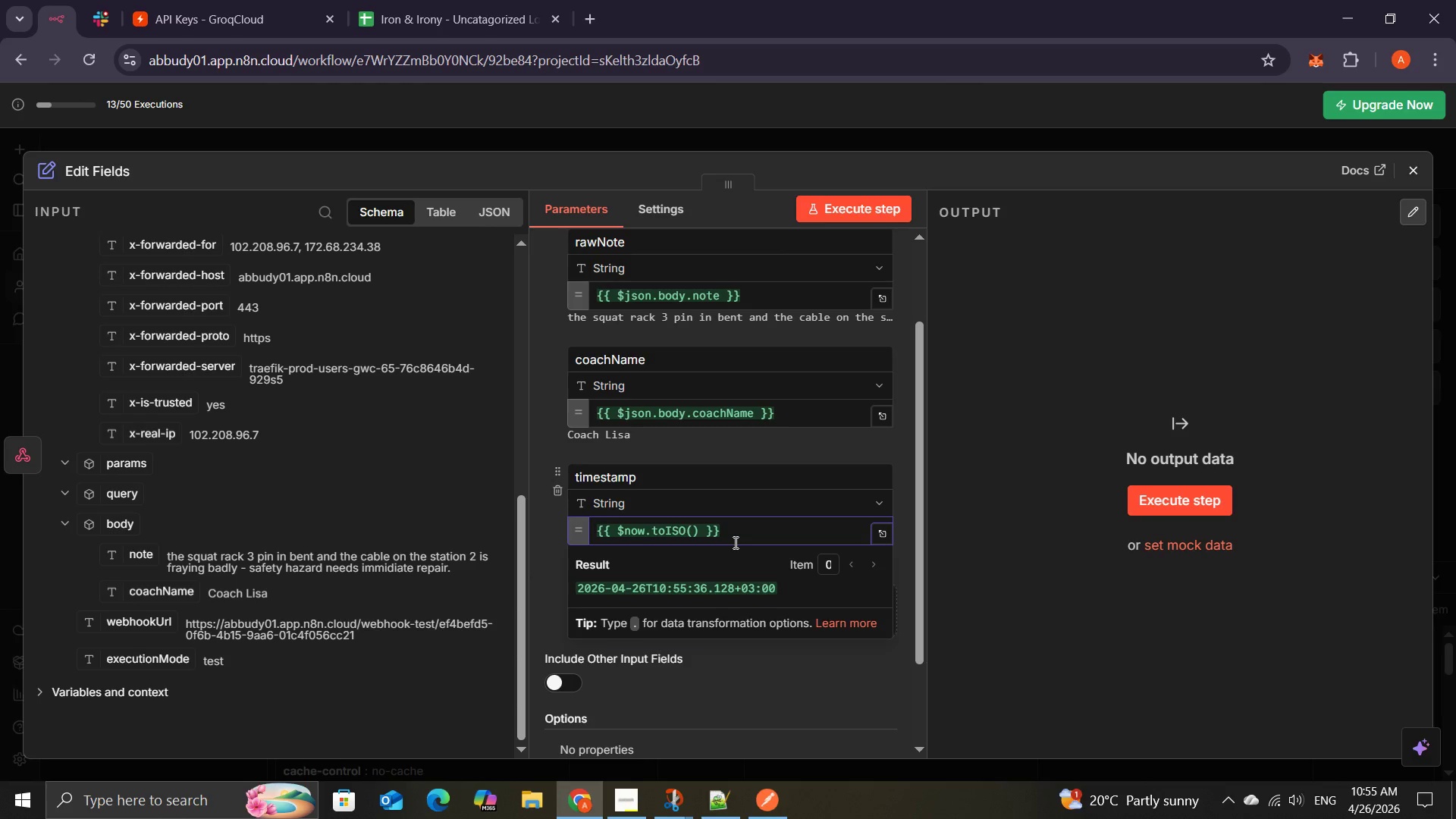 
wait(10.42)
 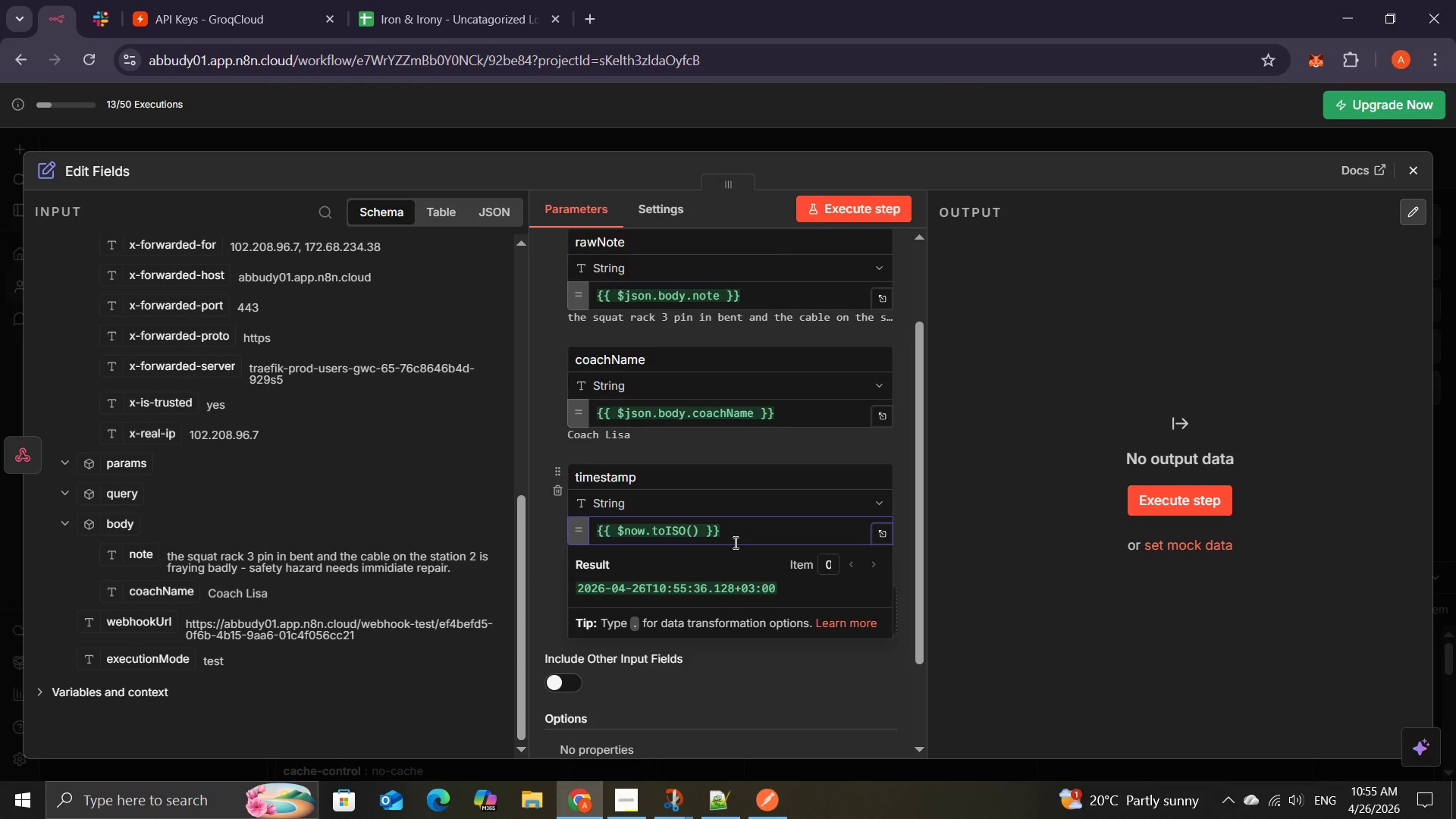 
left_click([881, 206])
 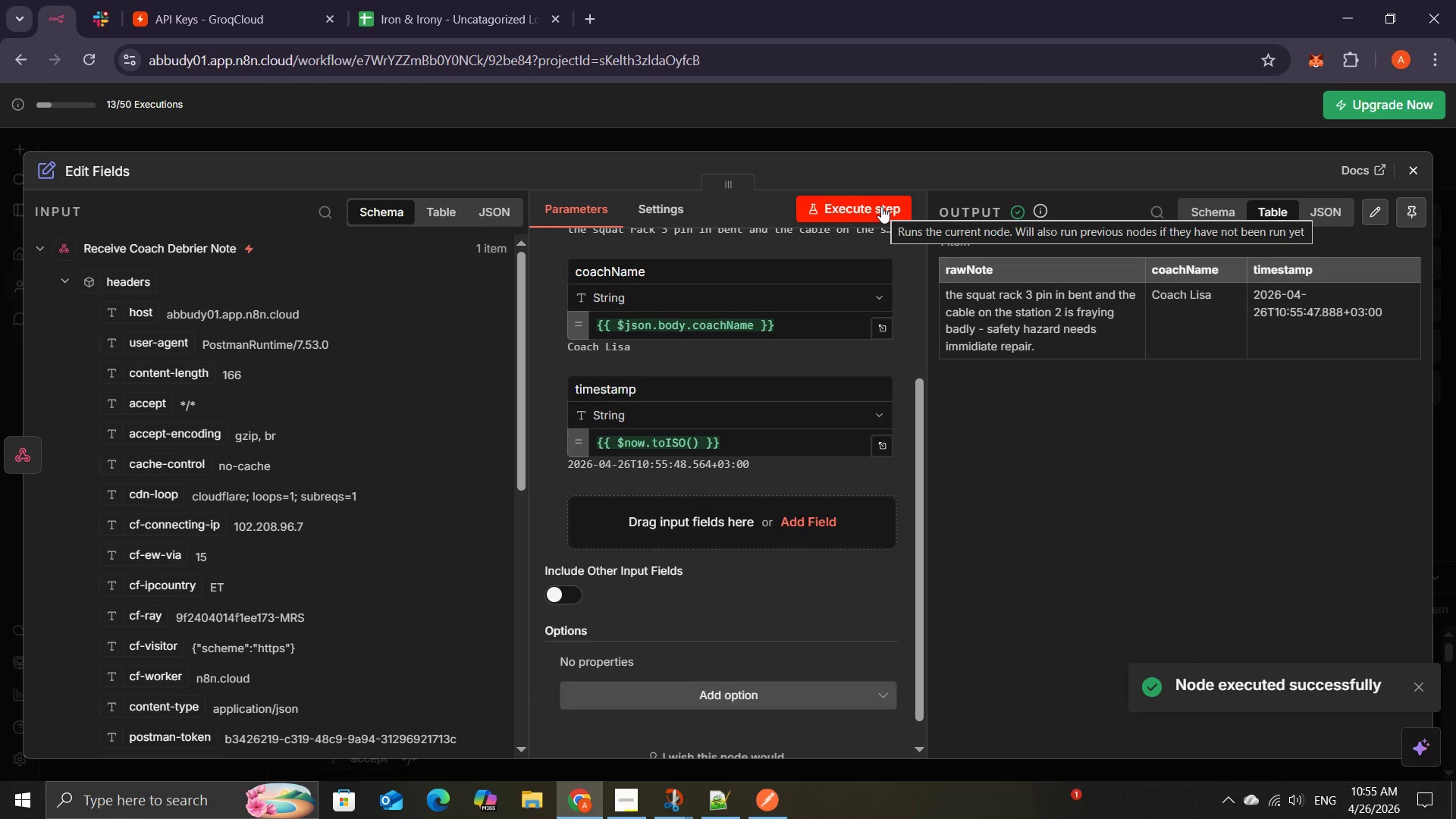 
left_click([1073, 491])
 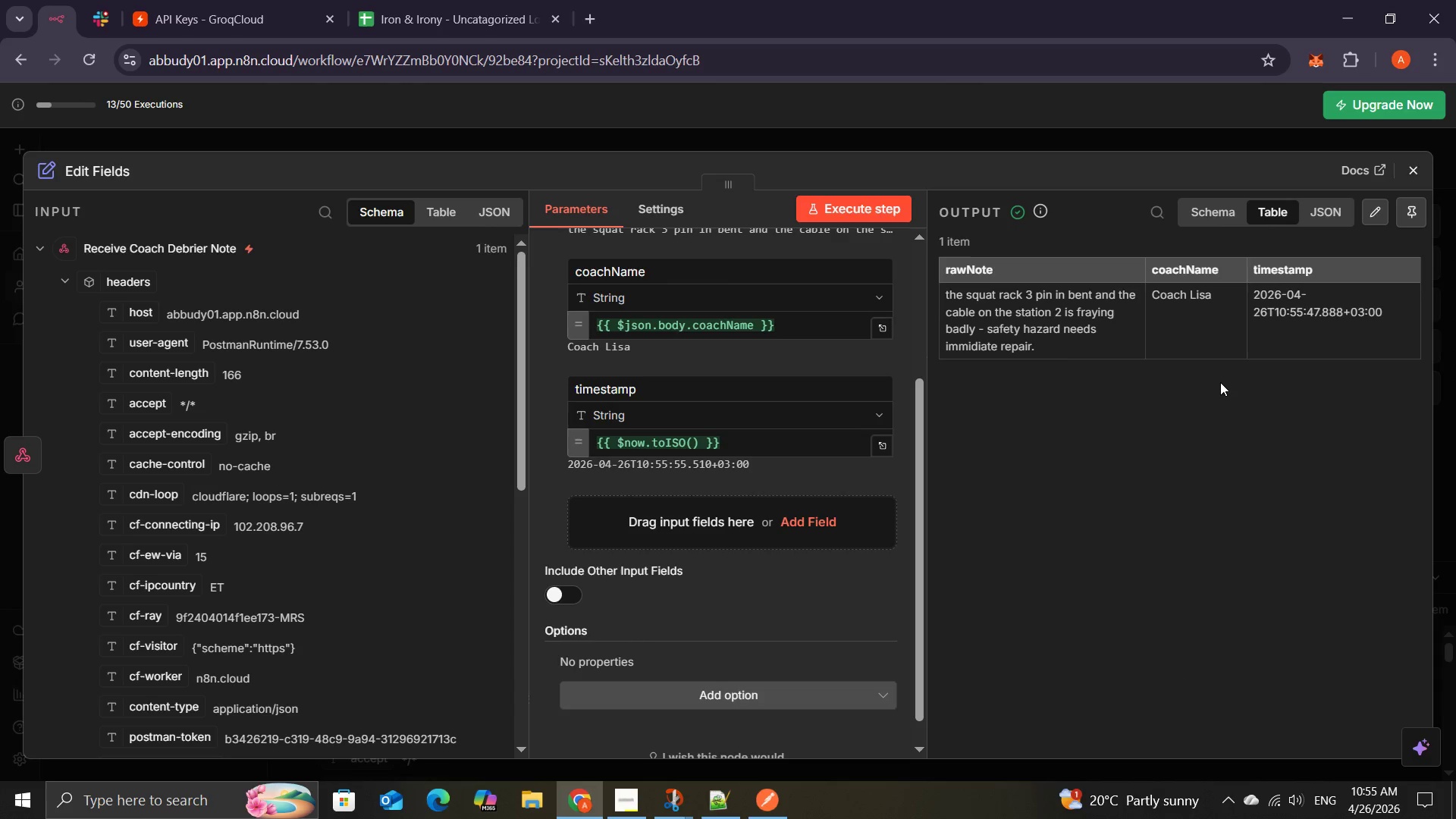 
wait(10.75)
 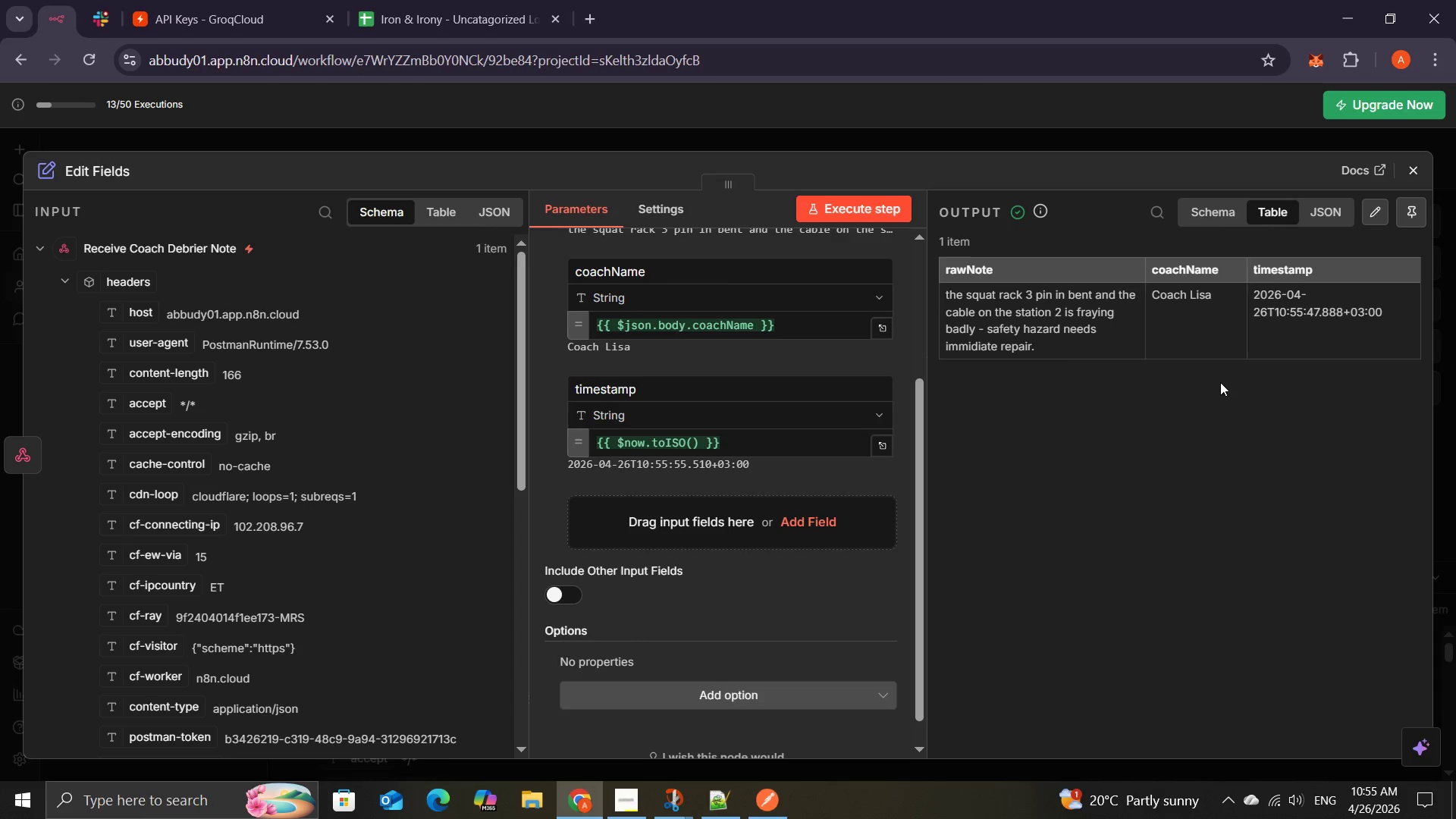 
left_click([1412, 167])
 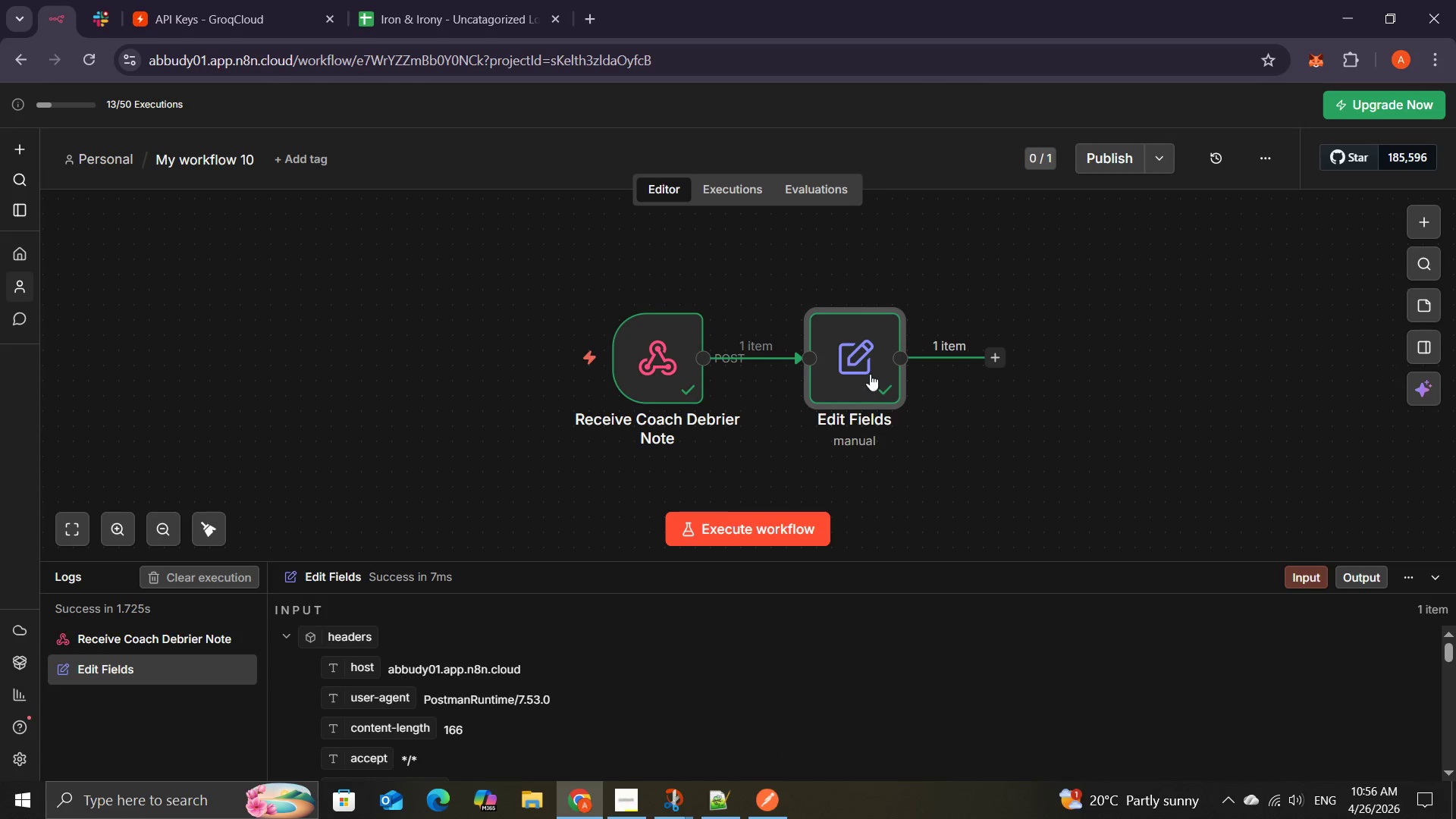 
left_click([893, 286])
 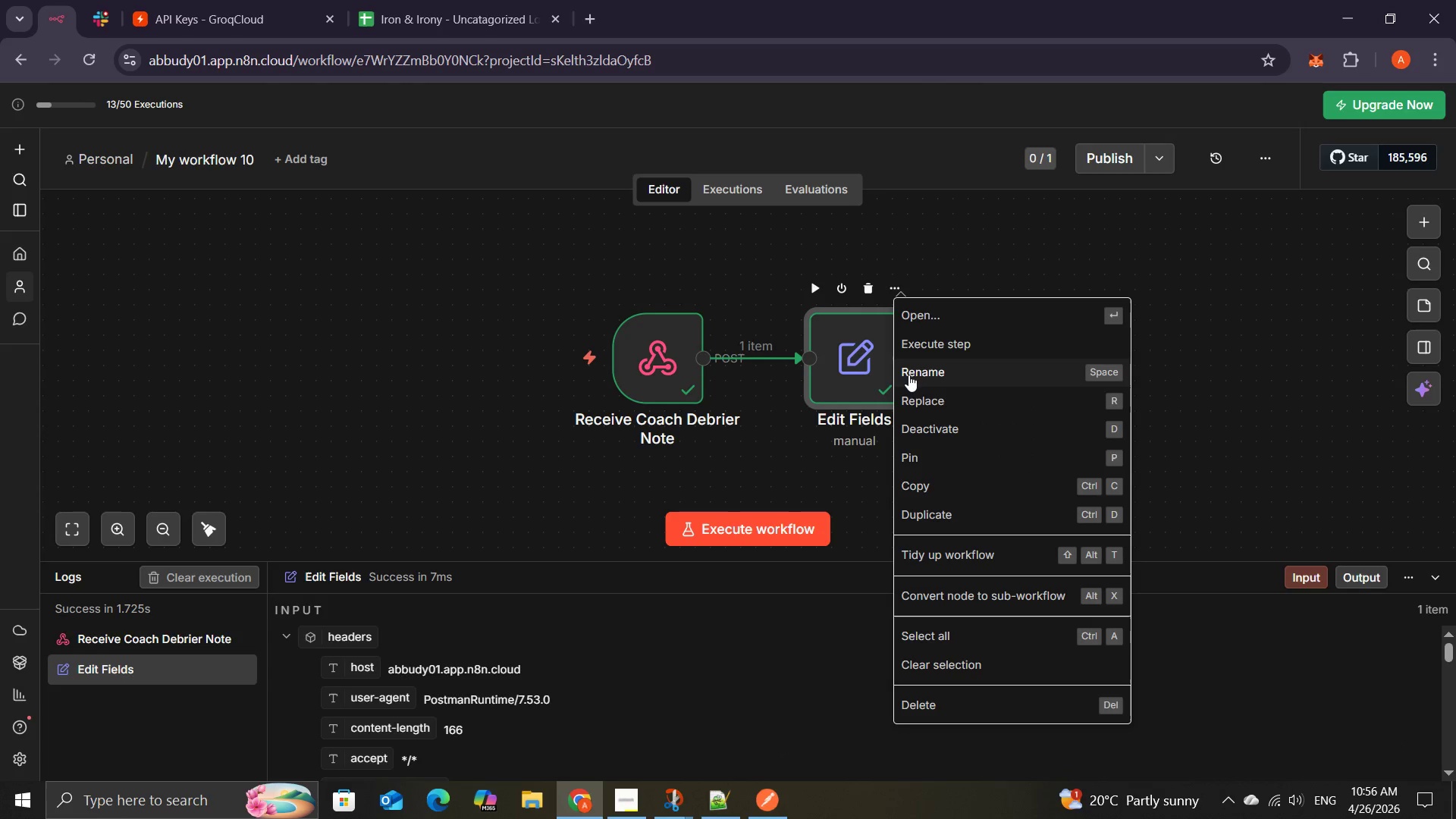 
left_click([908, 376])
 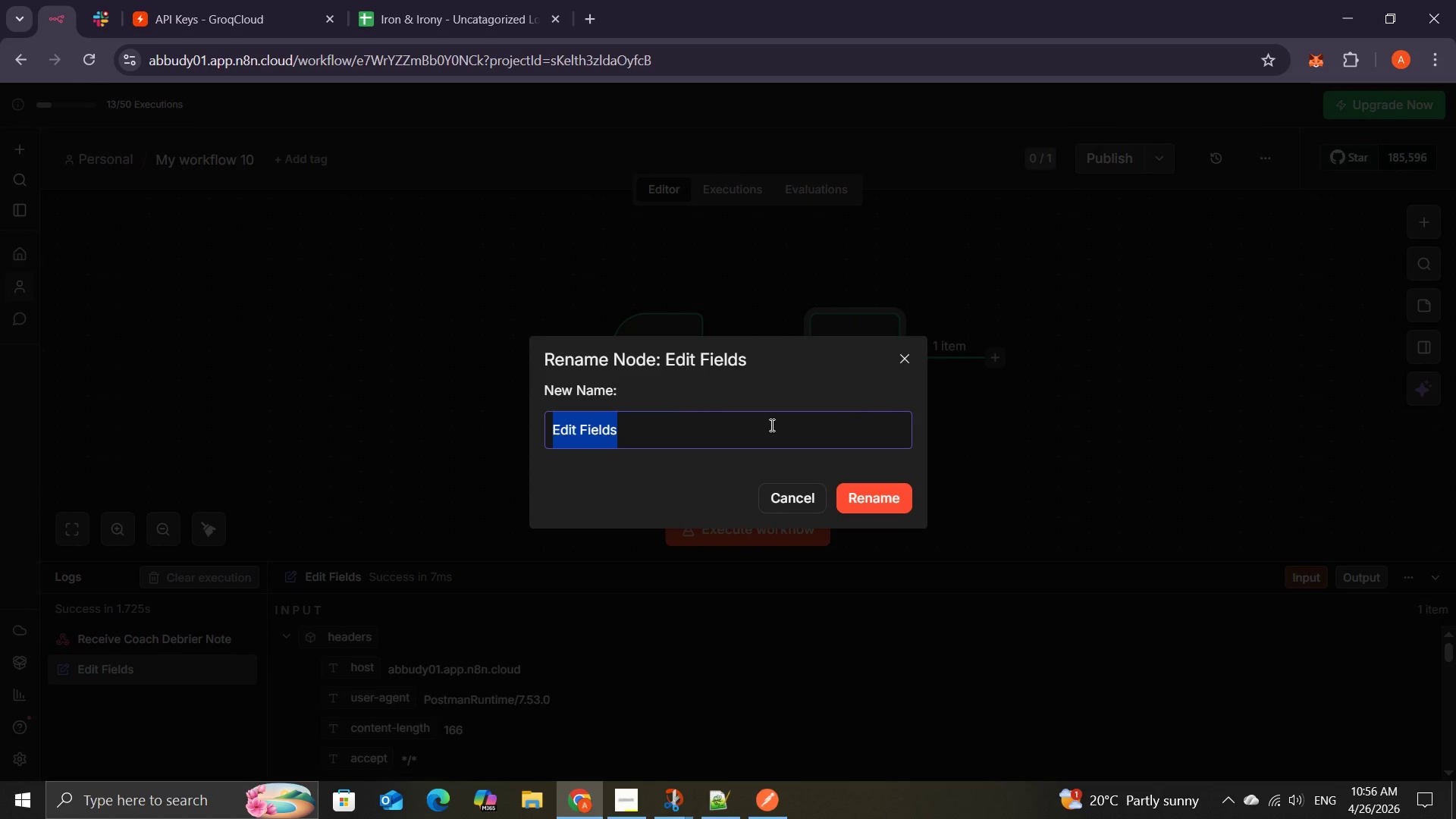 
wait(7.16)
 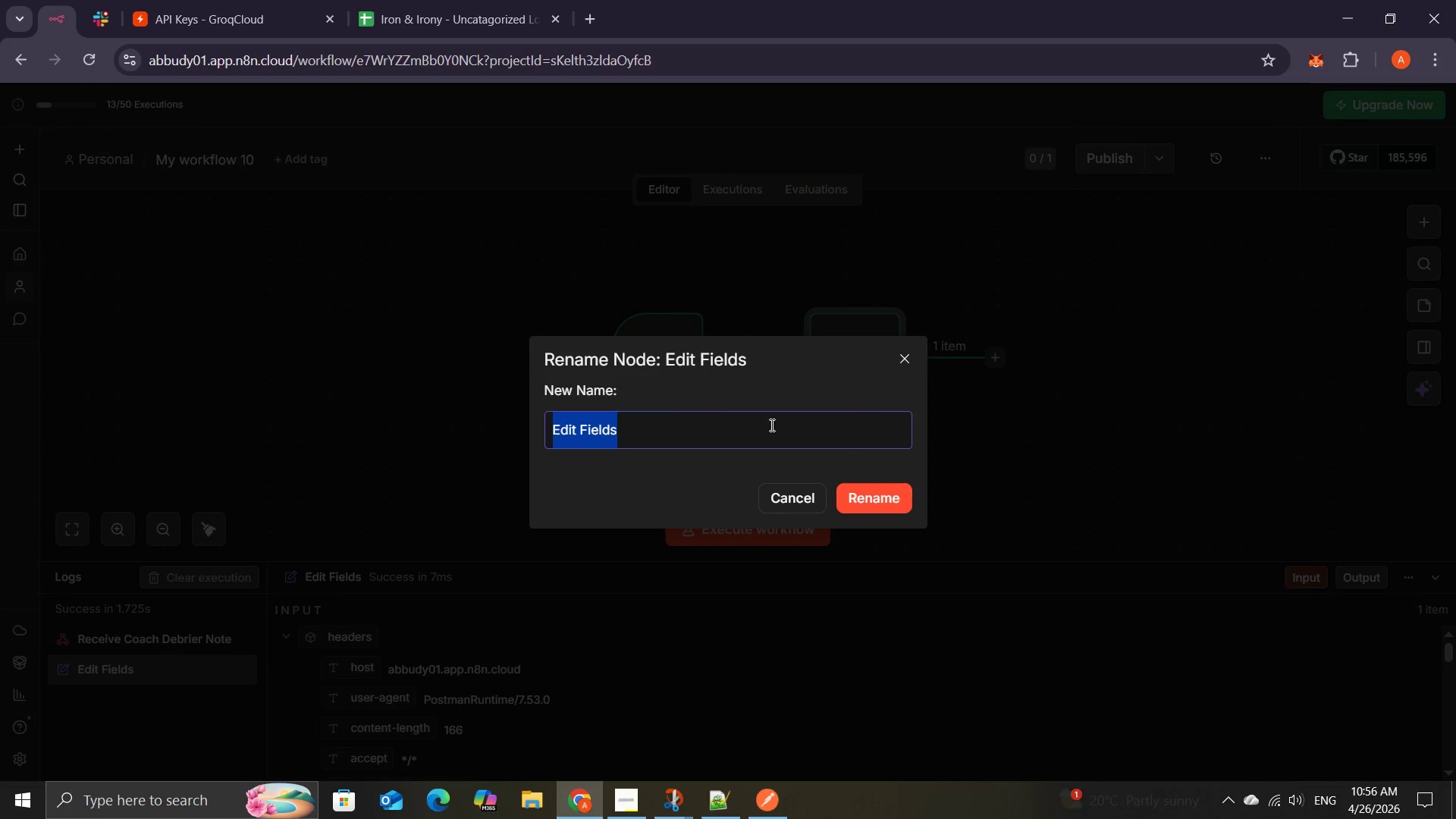 
type(Capture )
 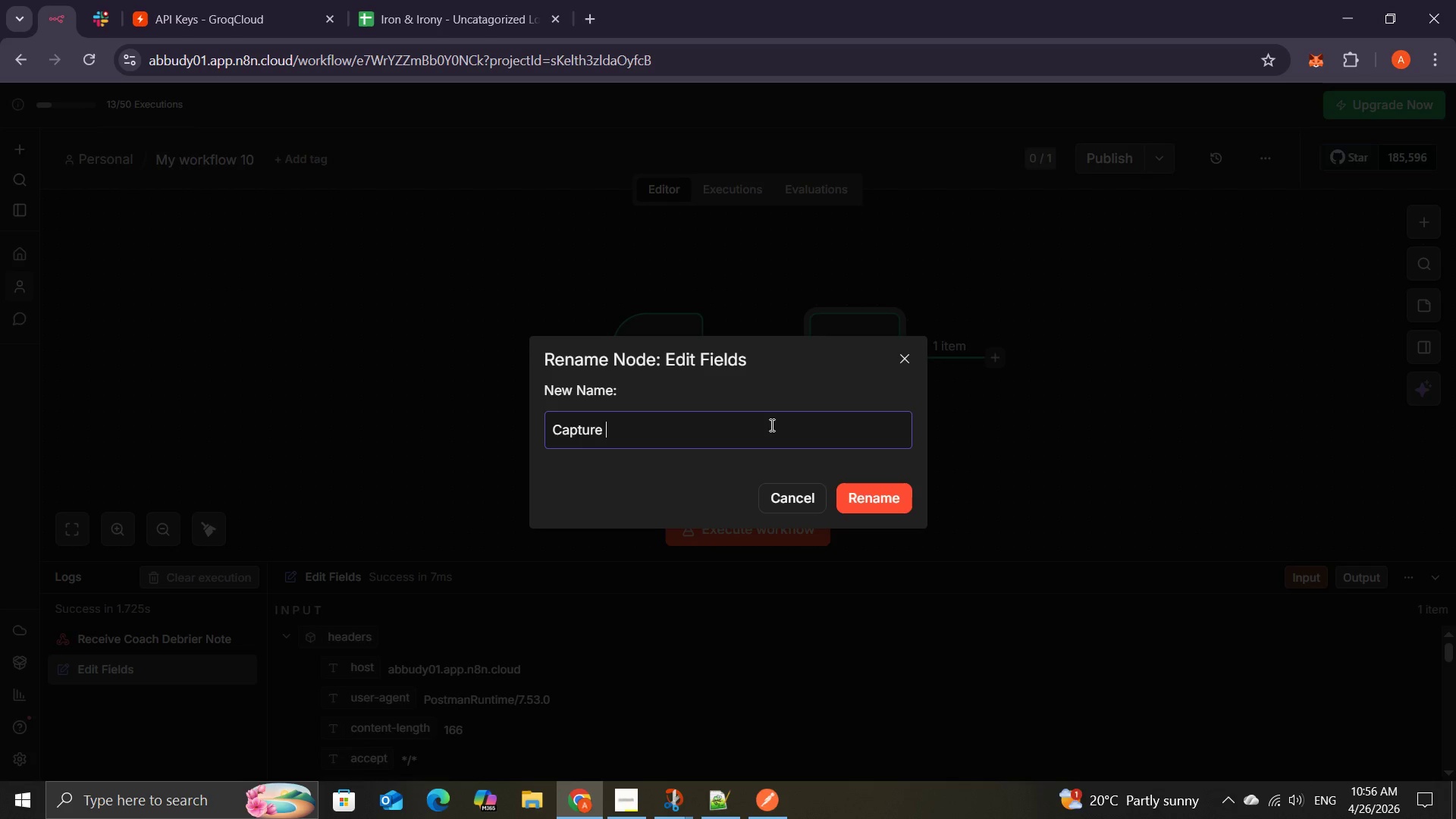 
type(Coach Input)
 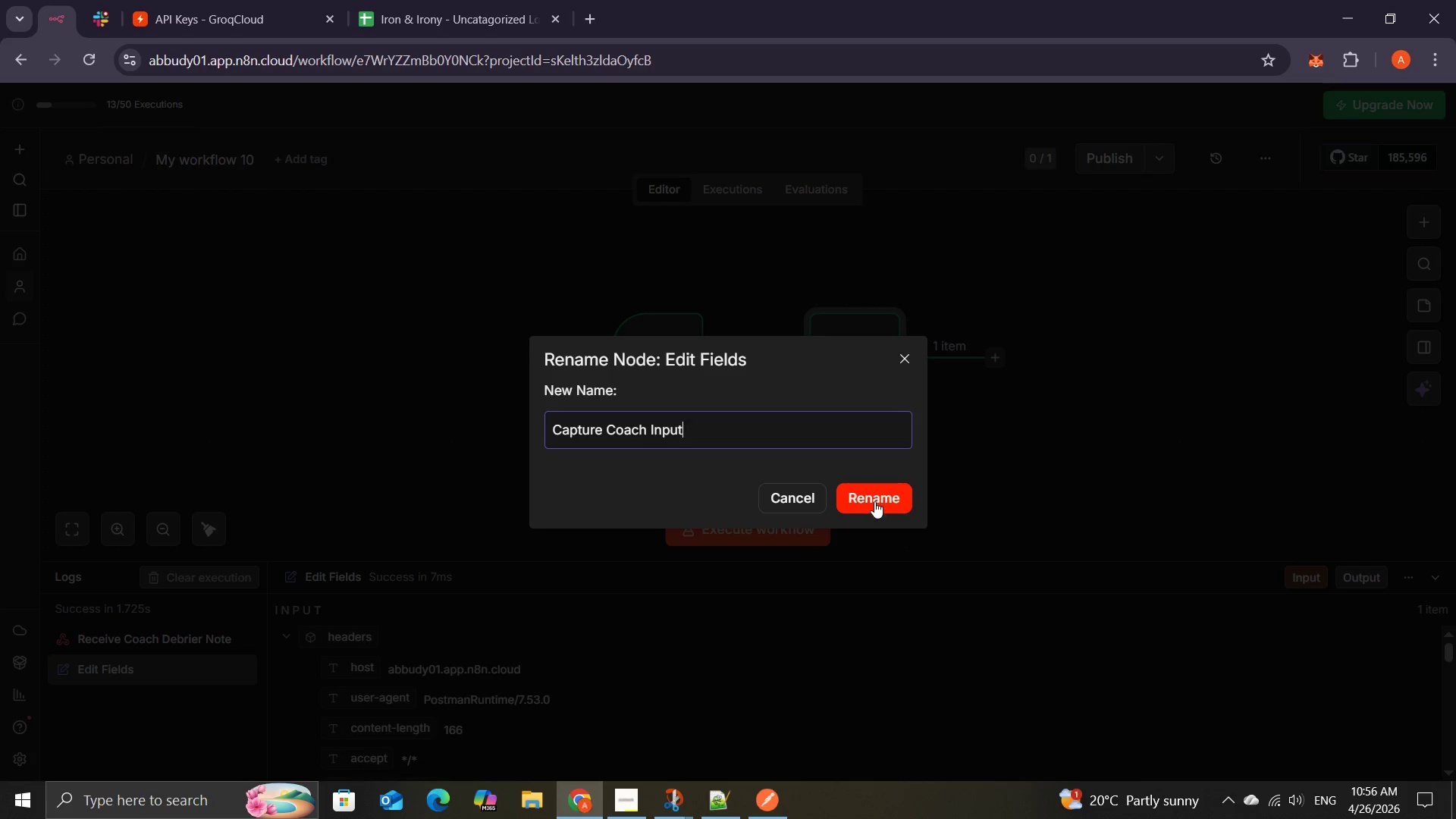 
left_click([871, 497])
 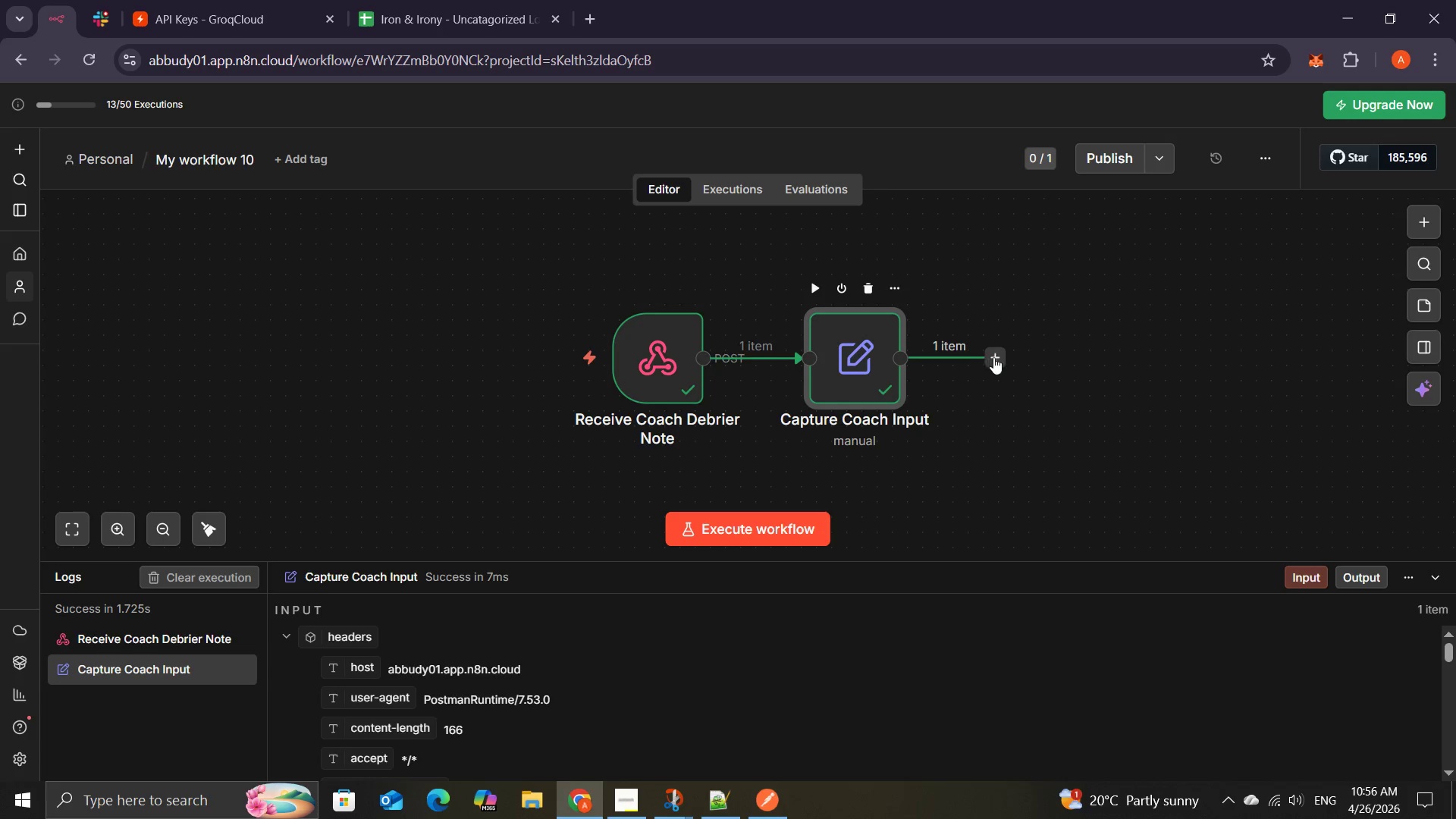 
left_click([997, 357])
 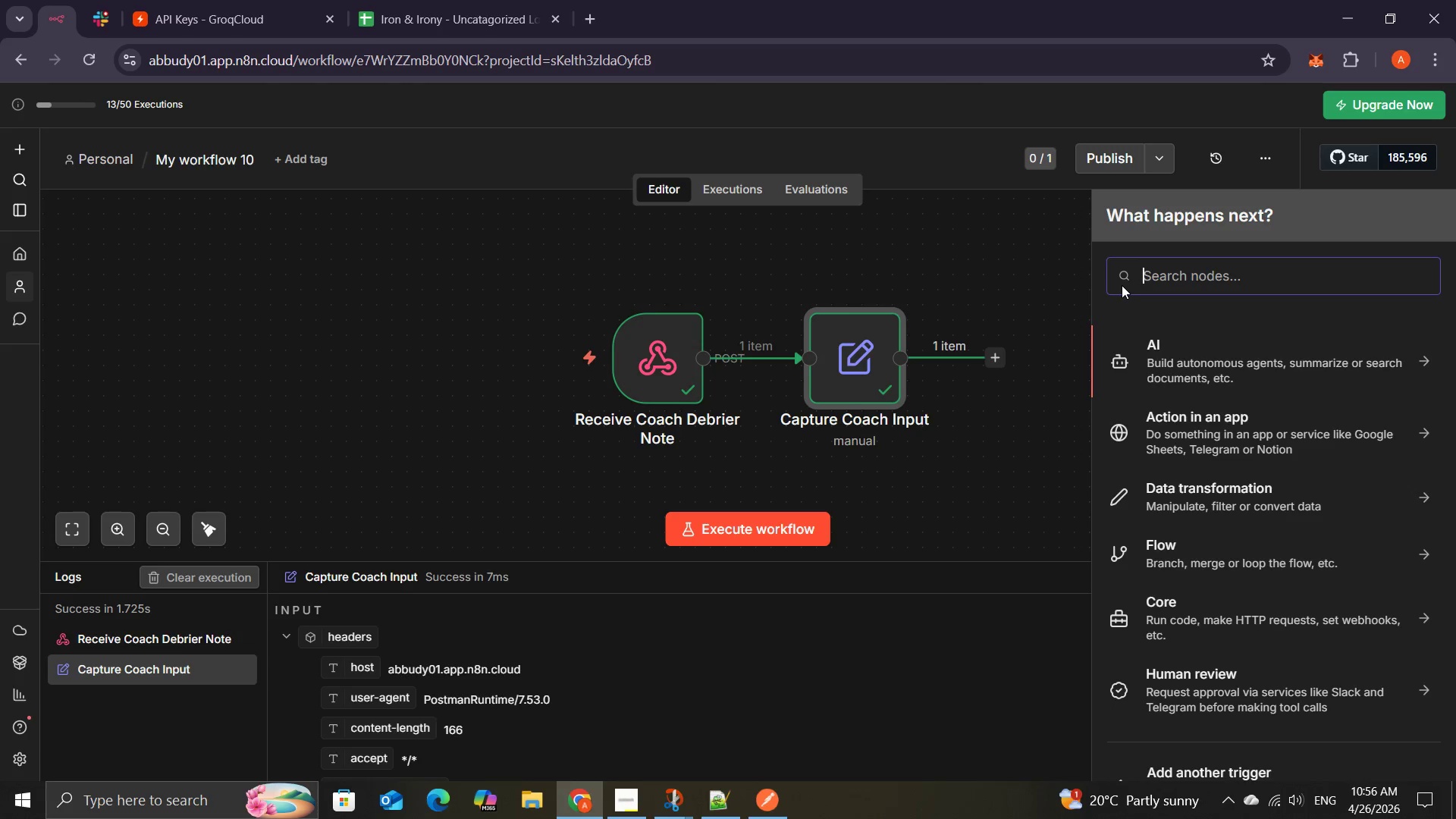 
wait(8.17)
 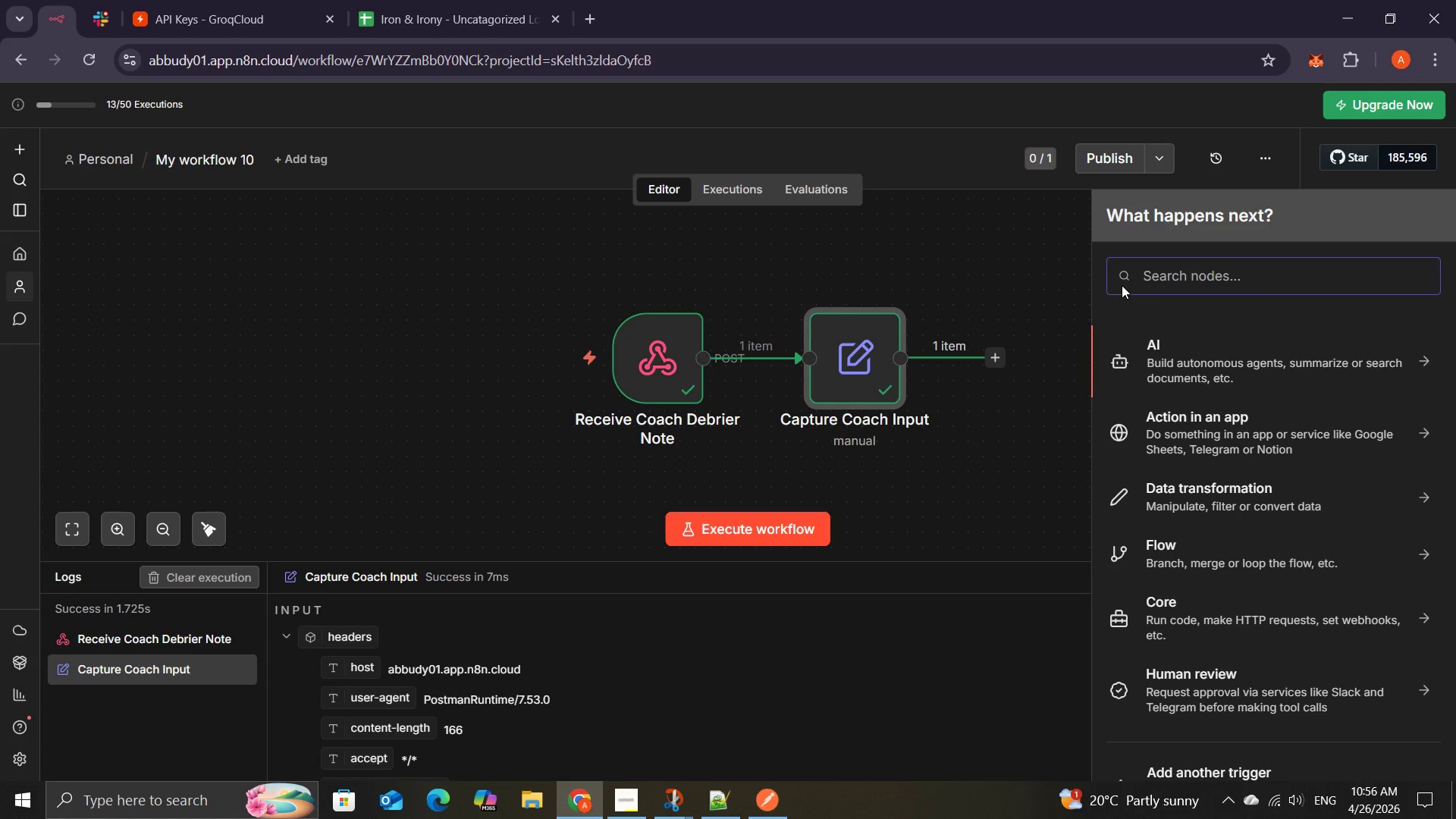 
type(Bas)
 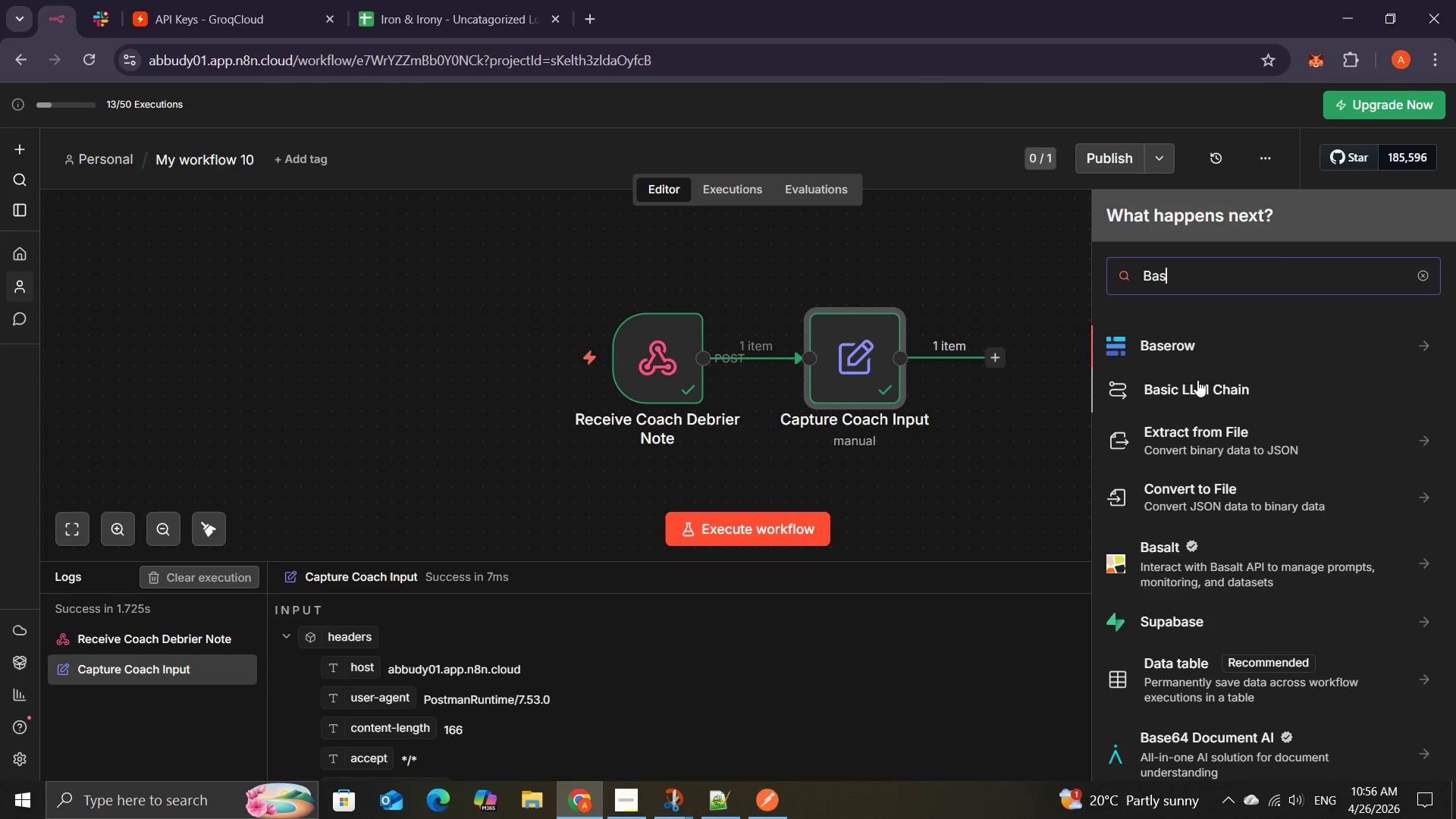 
left_click([1225, 397])
 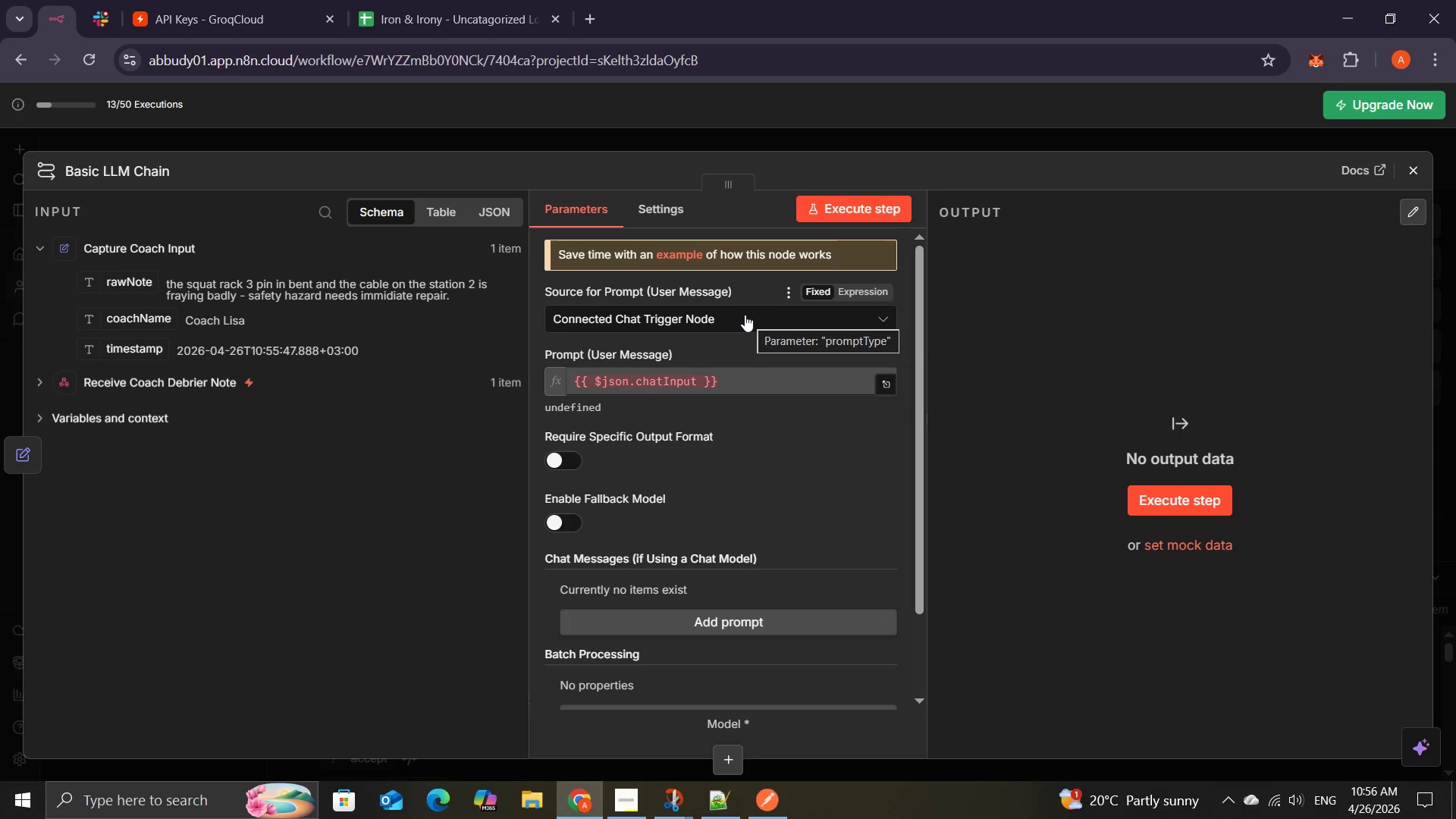 
wait(5.17)
 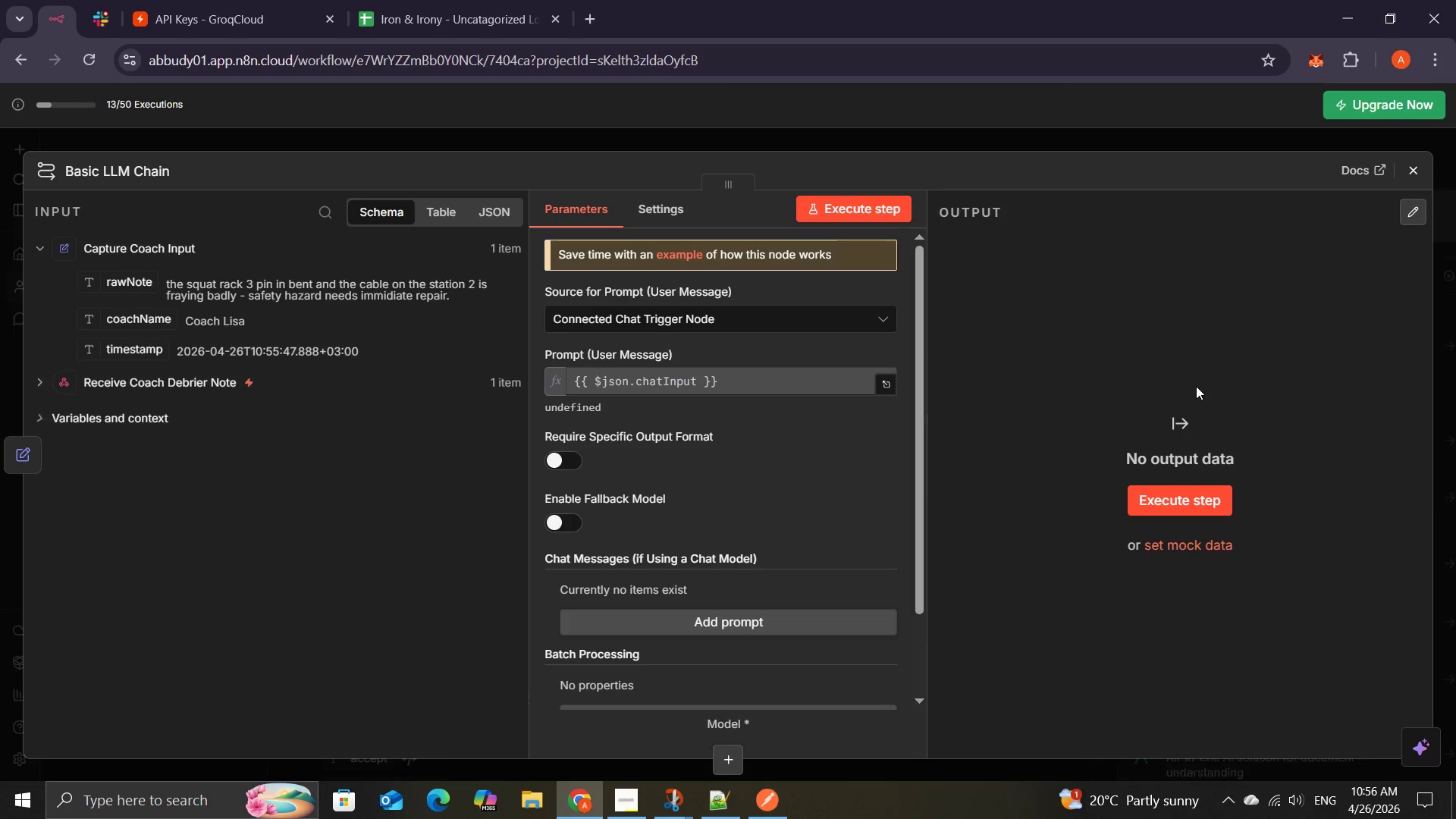 
mouse_move([749, 312])
 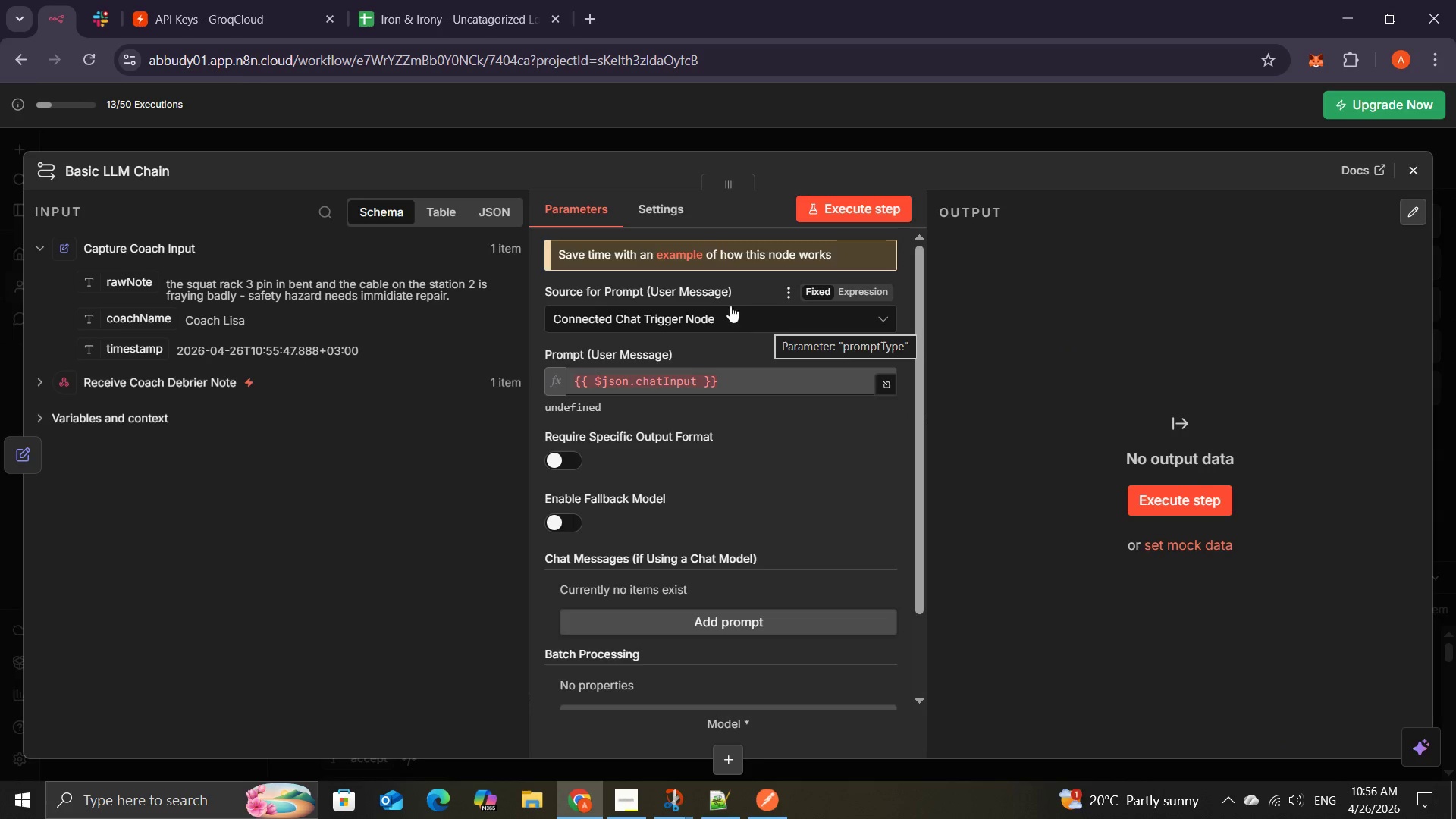 
mouse_move([719, 320])
 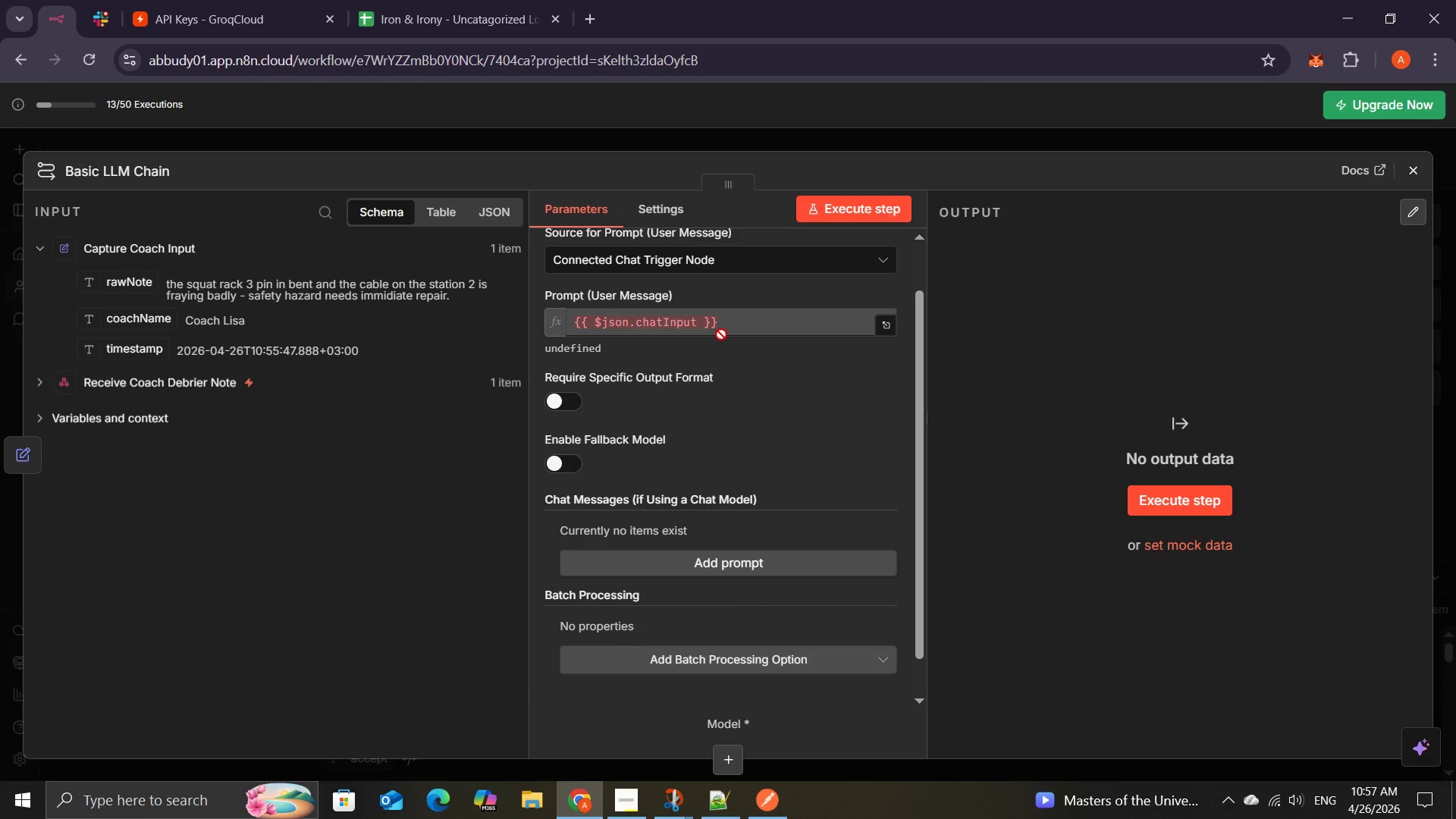 
wait(36.71)
 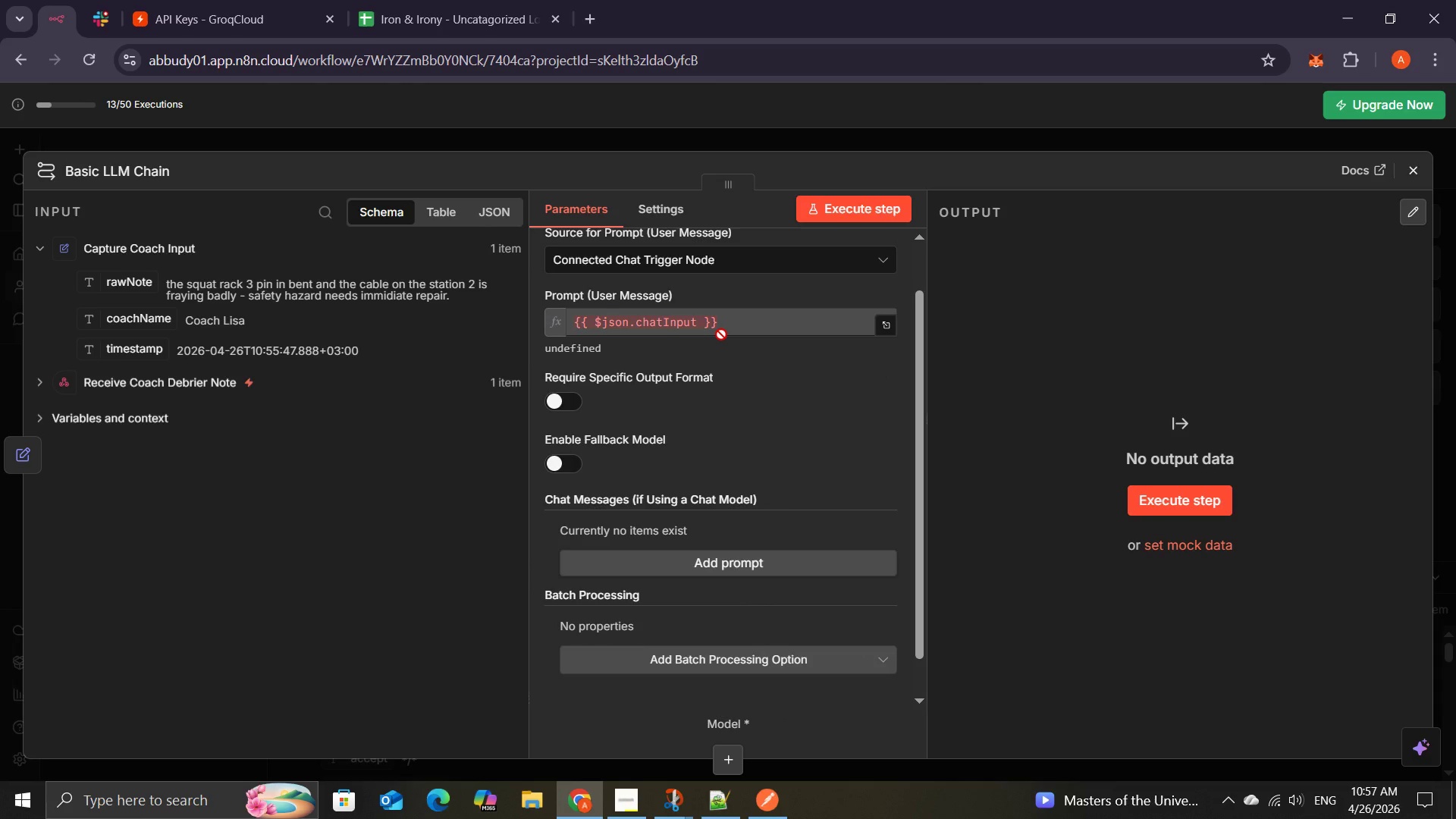 
left_click([706, 324])
 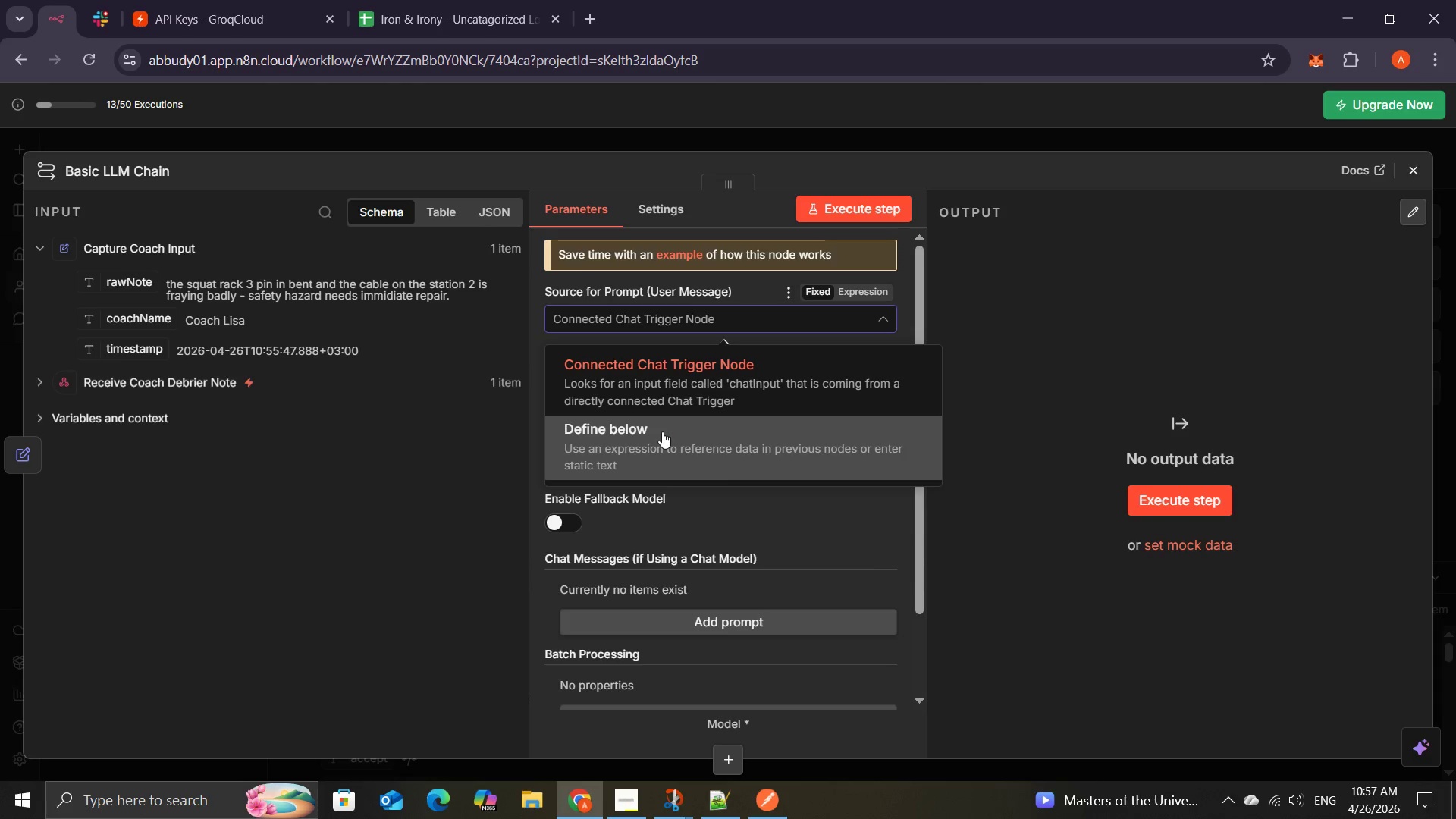 
left_click([662, 431])
 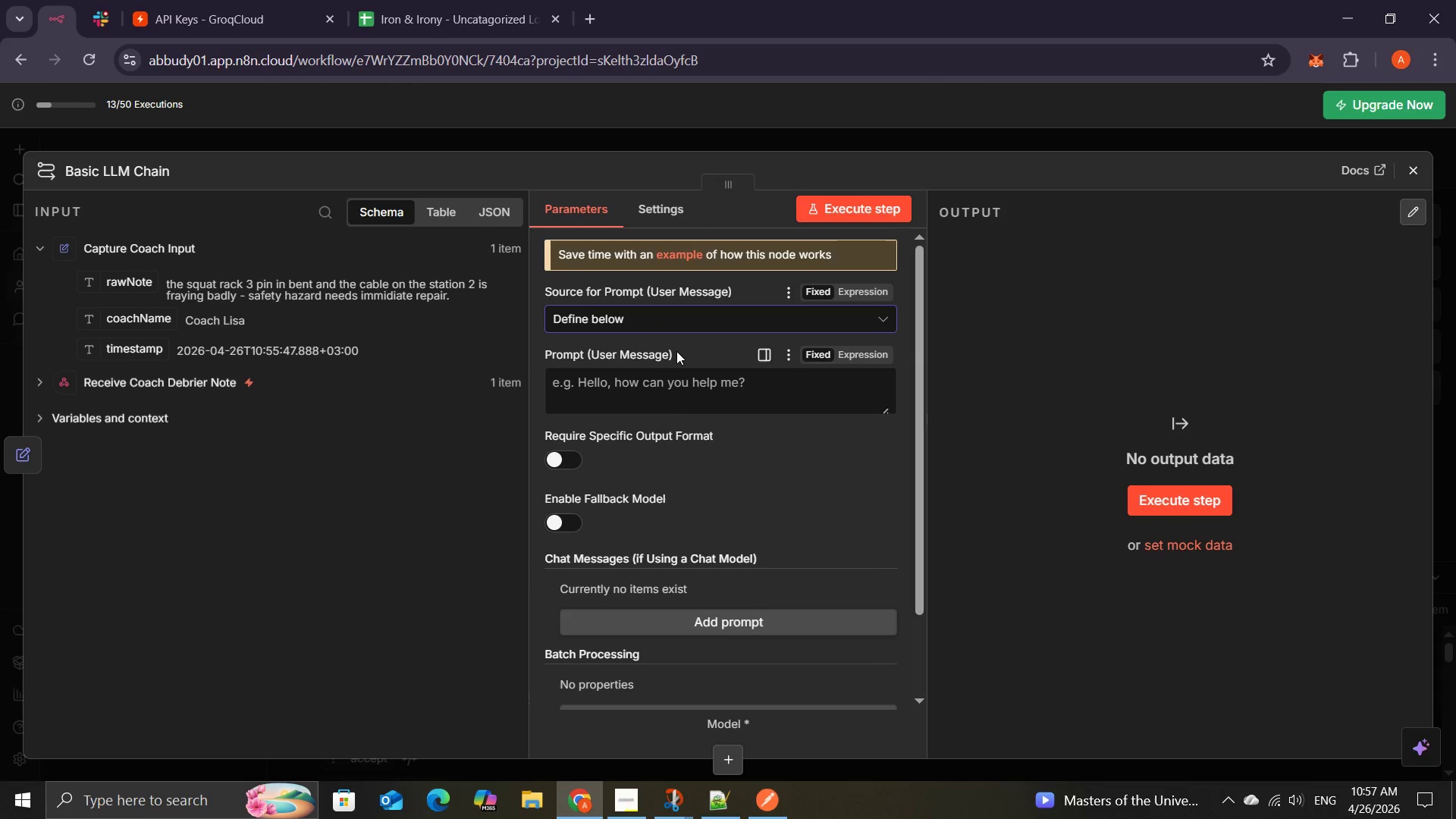 
wait(5.84)
 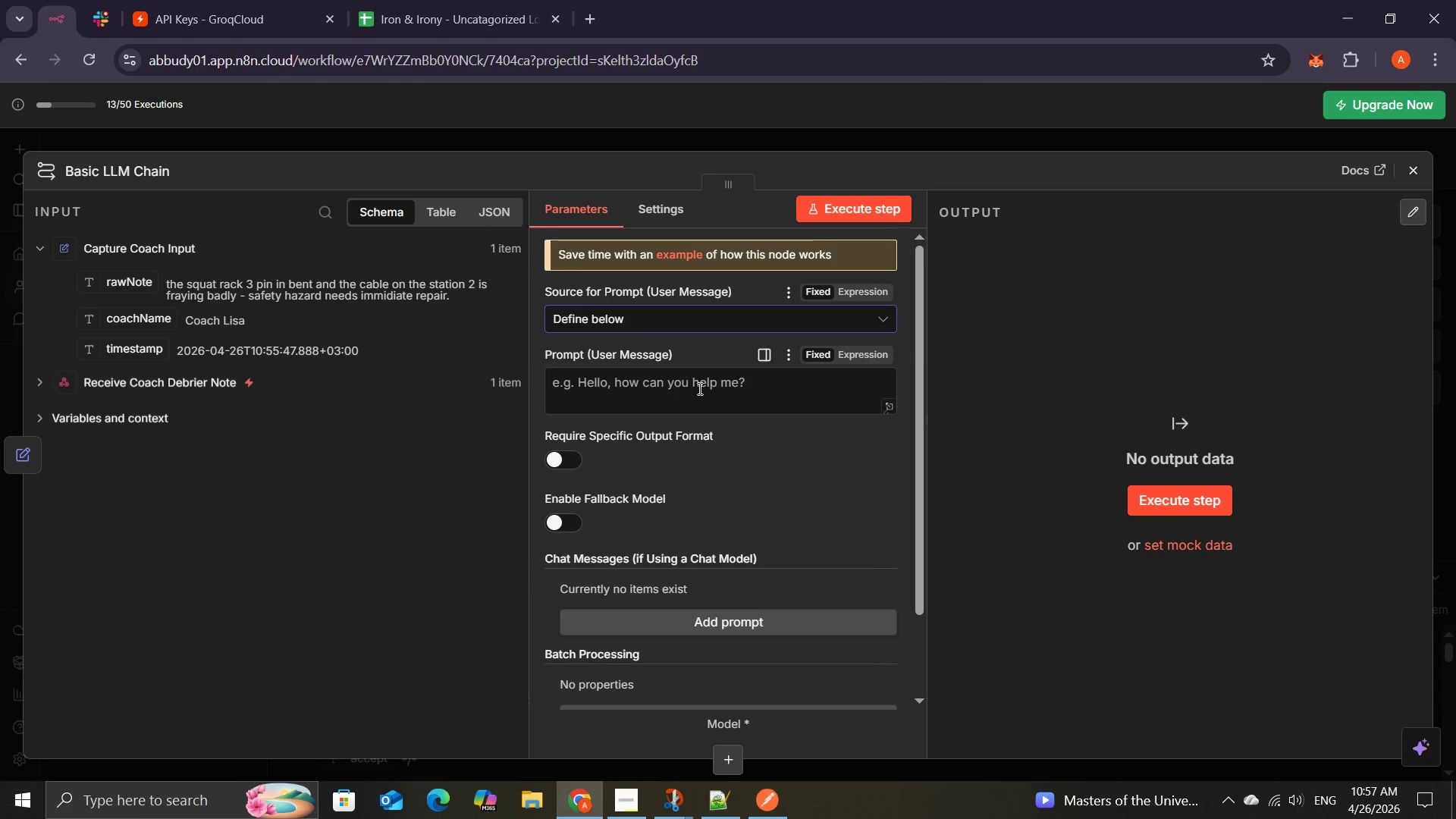 
left_click([687, 308])
 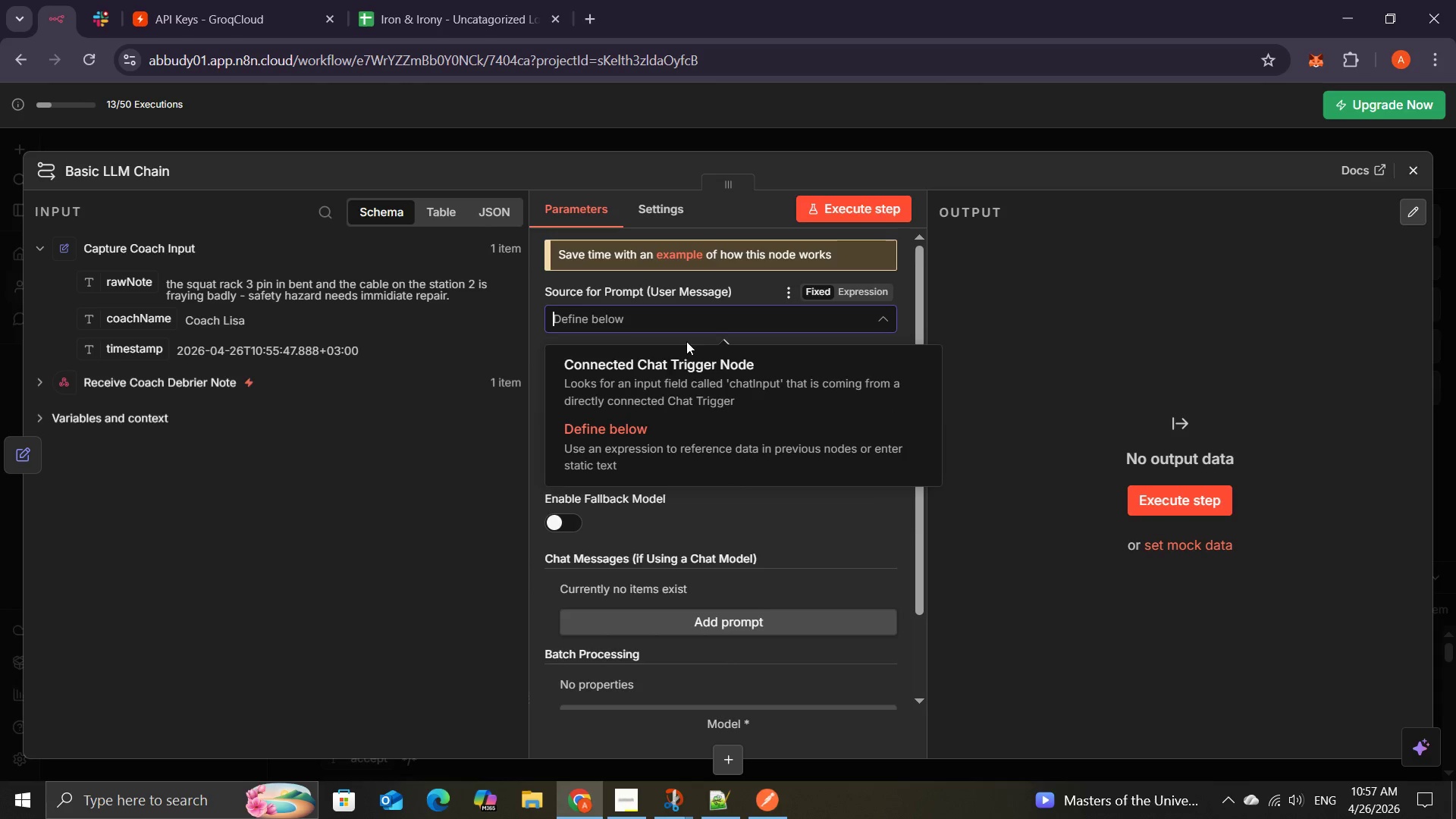 
left_click([657, 361])
 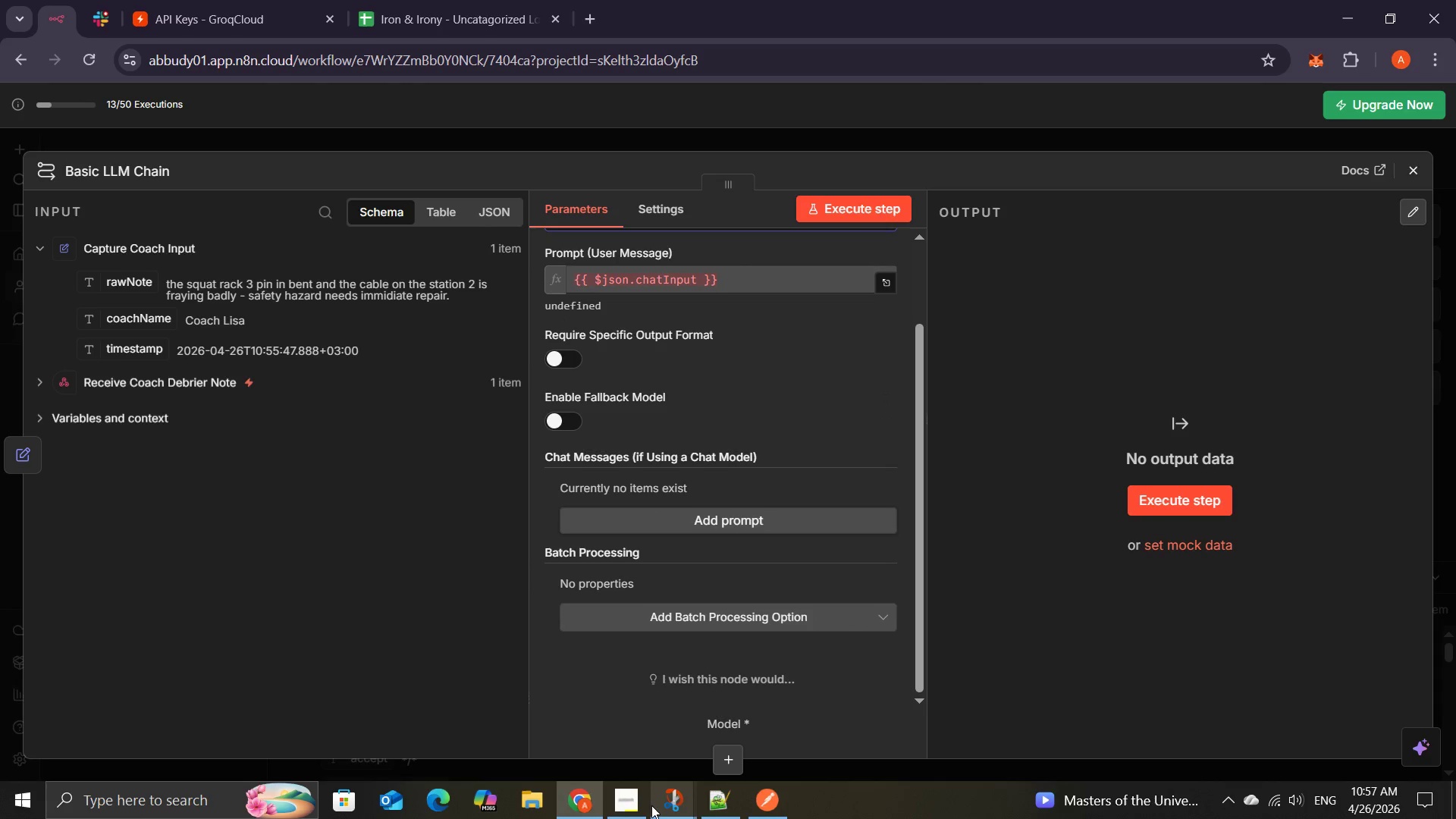 
wait(7.64)
 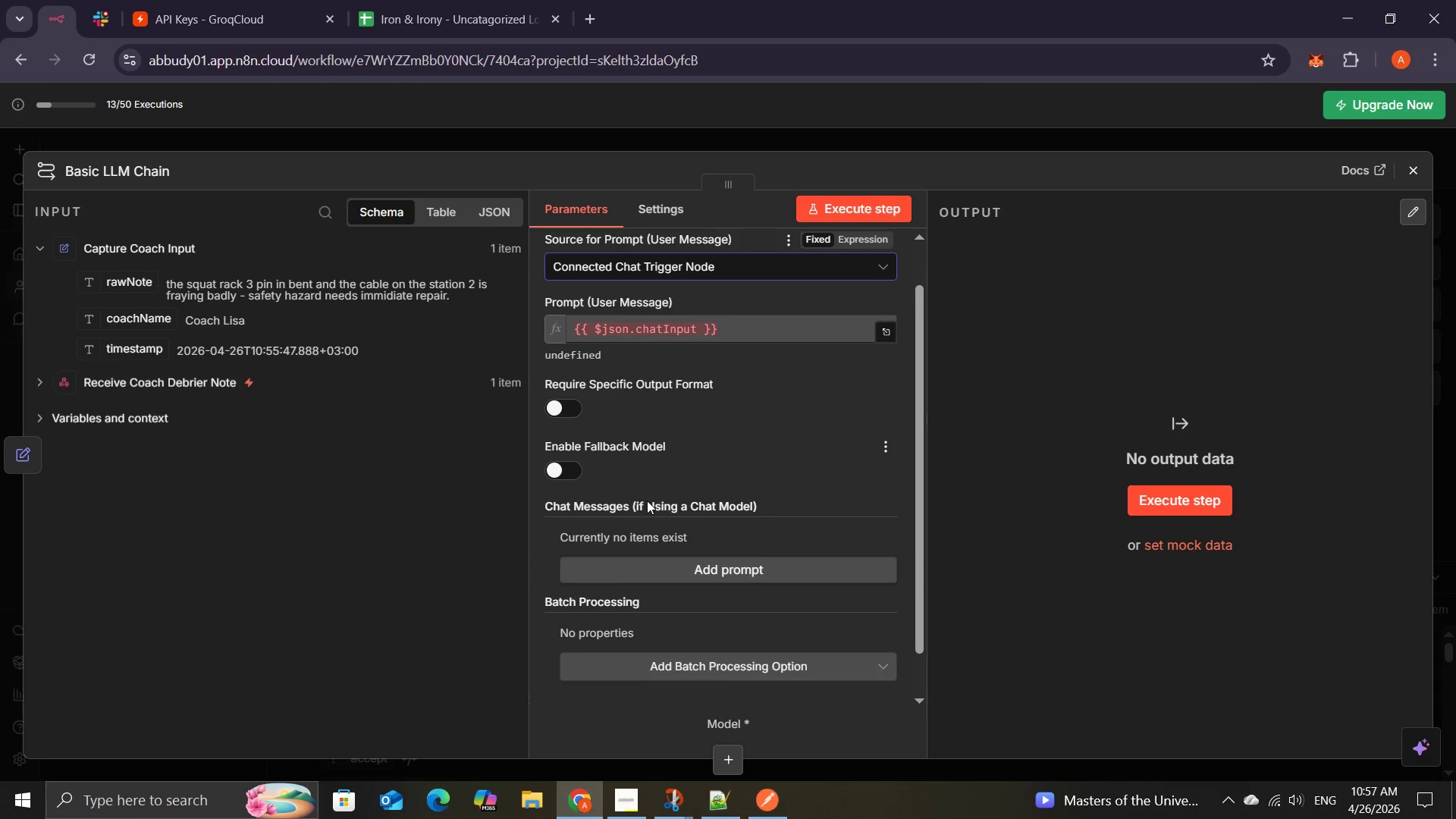 
left_click([639, 746])